 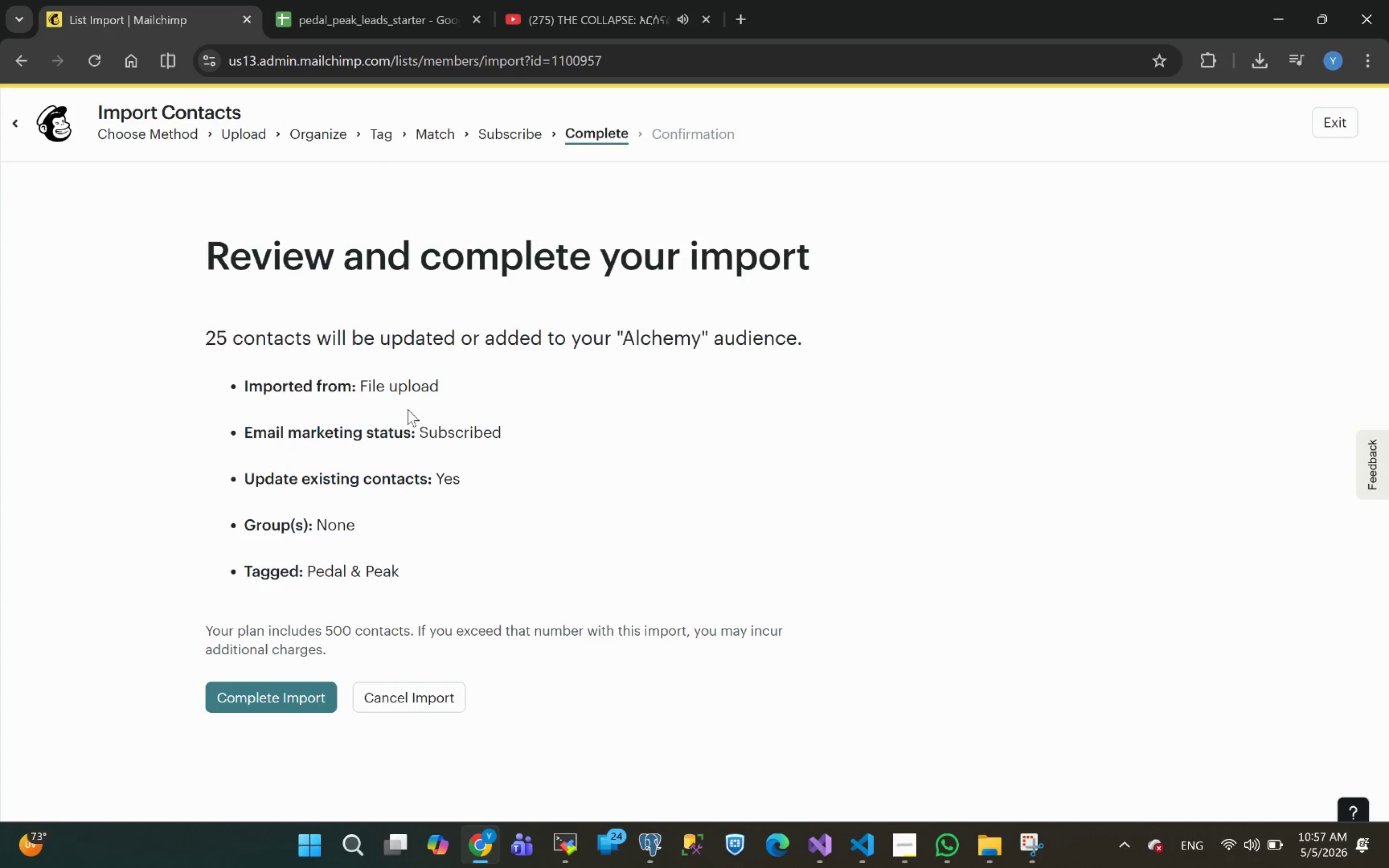 
left_click([263, 699])
 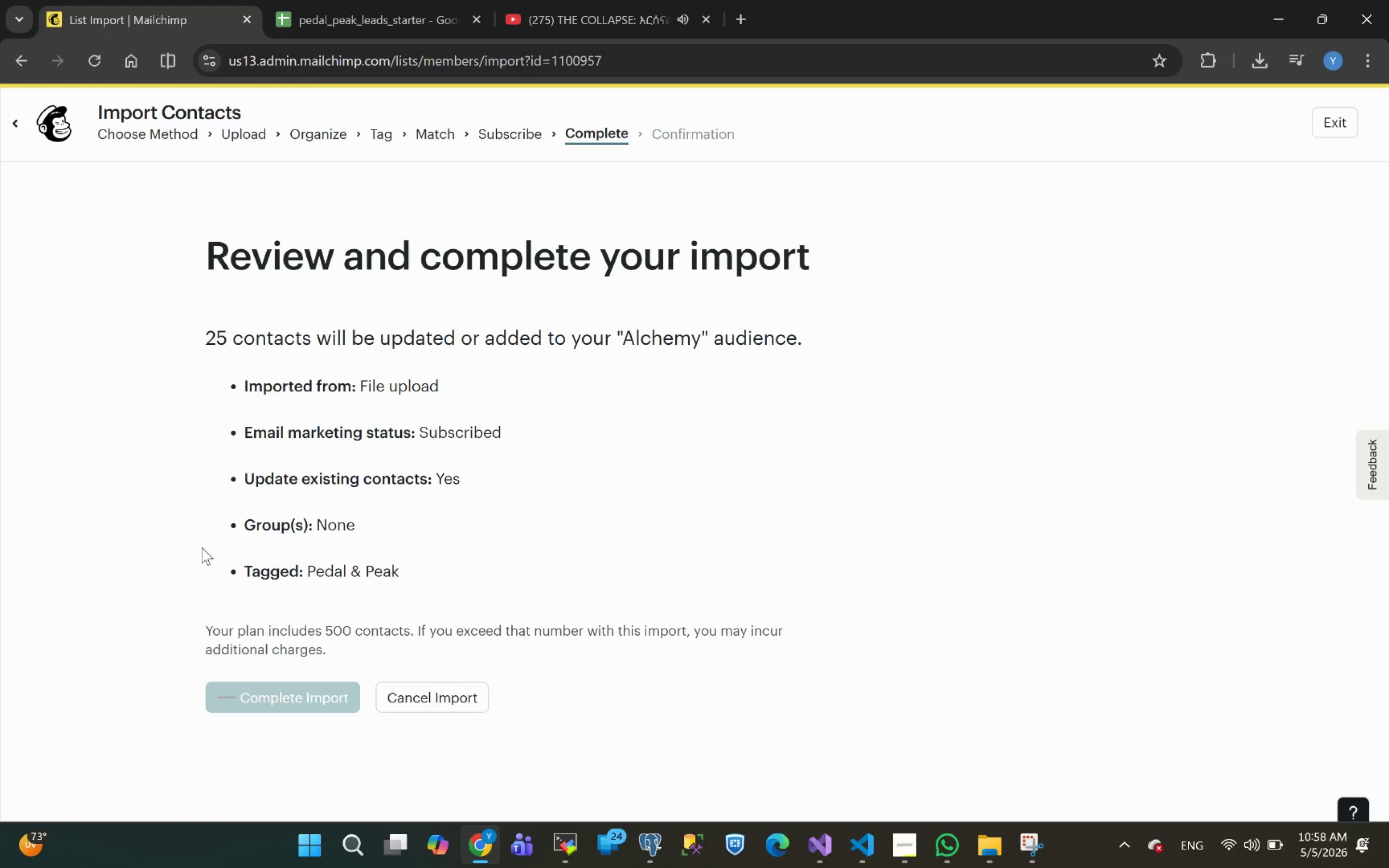 
wait(10.51)
 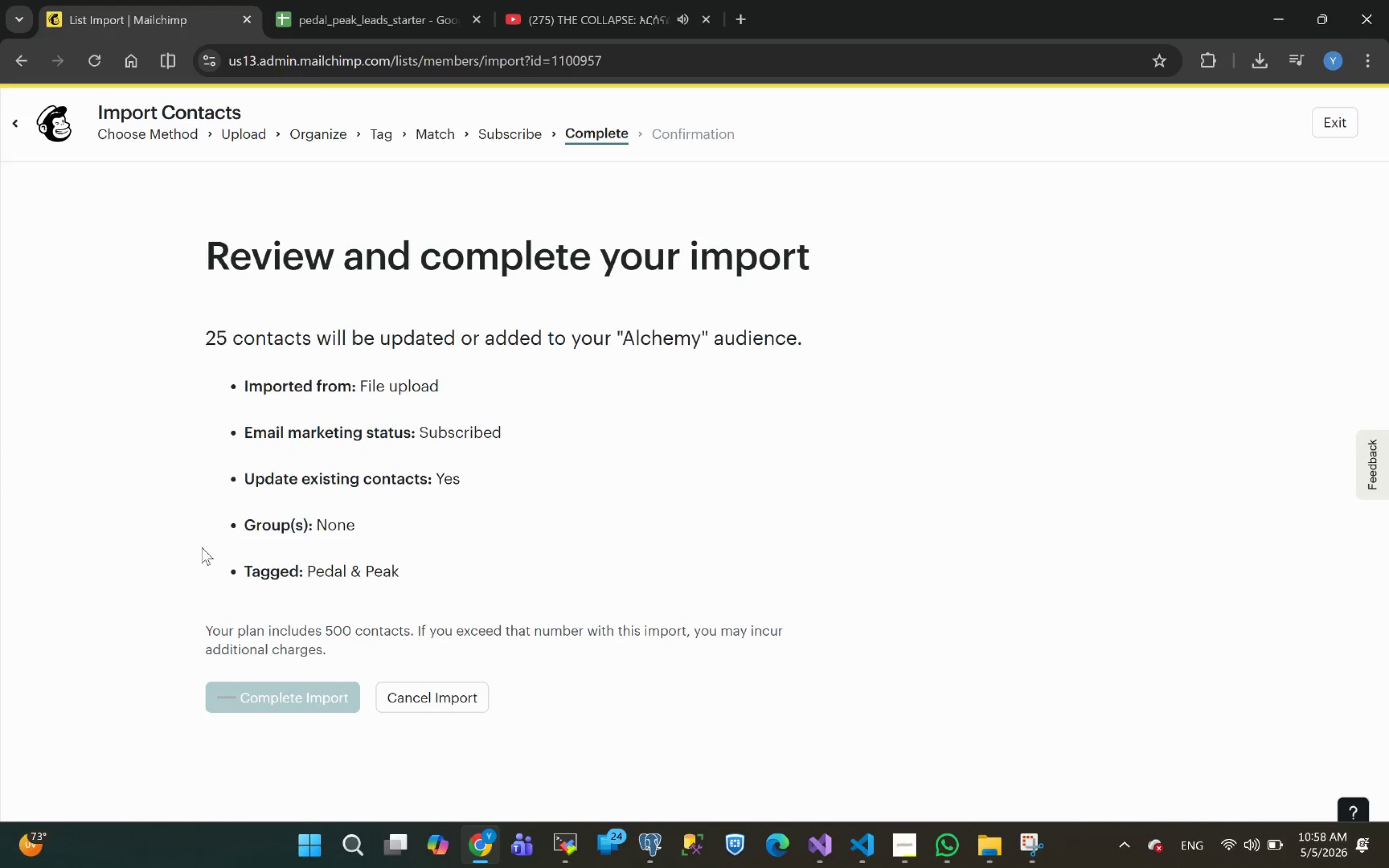 
left_click([238, 413])
 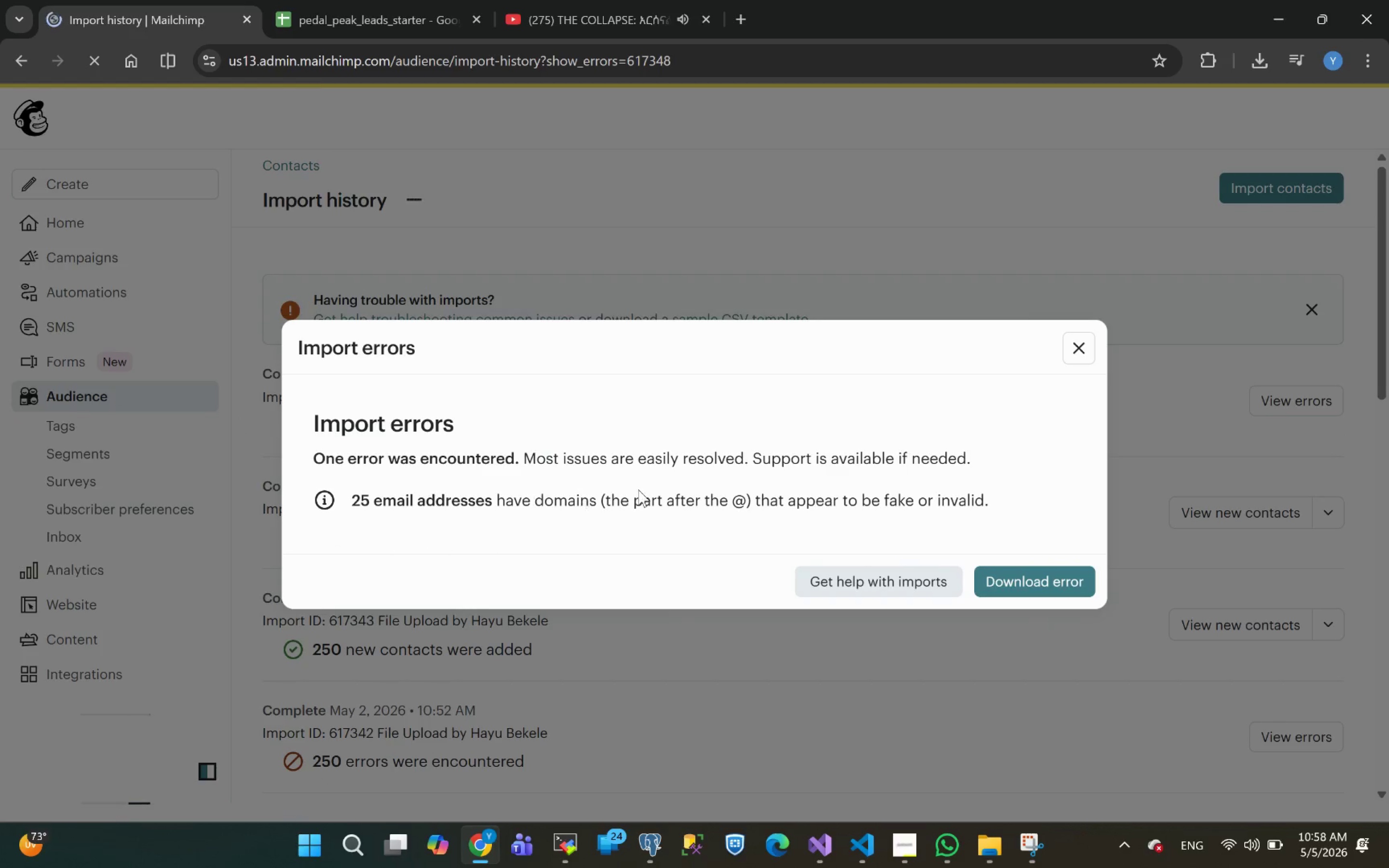 
wait(6.17)
 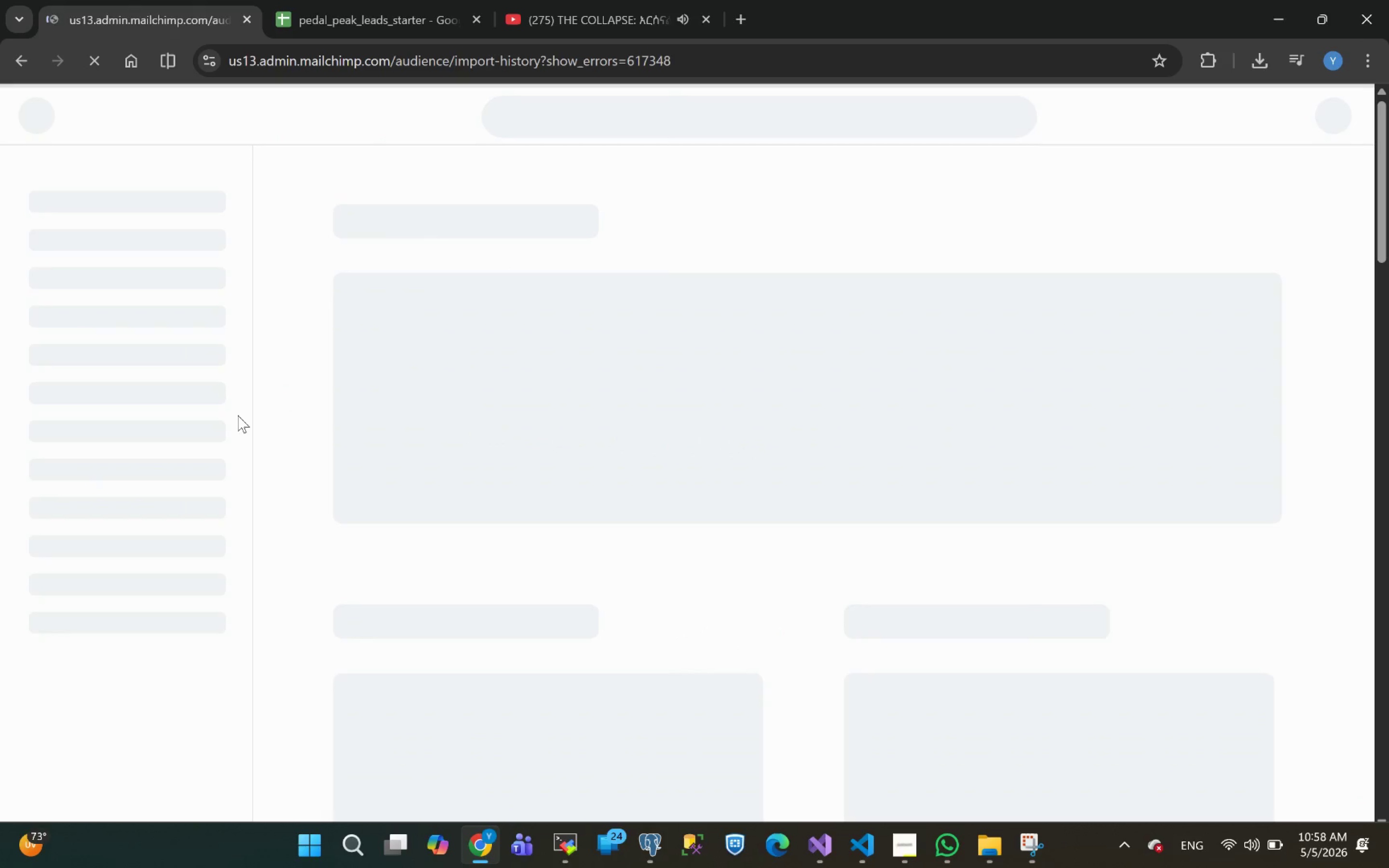 
left_click_drag(start_coordinate=[753, 501], to_coordinate=[734, 507])
 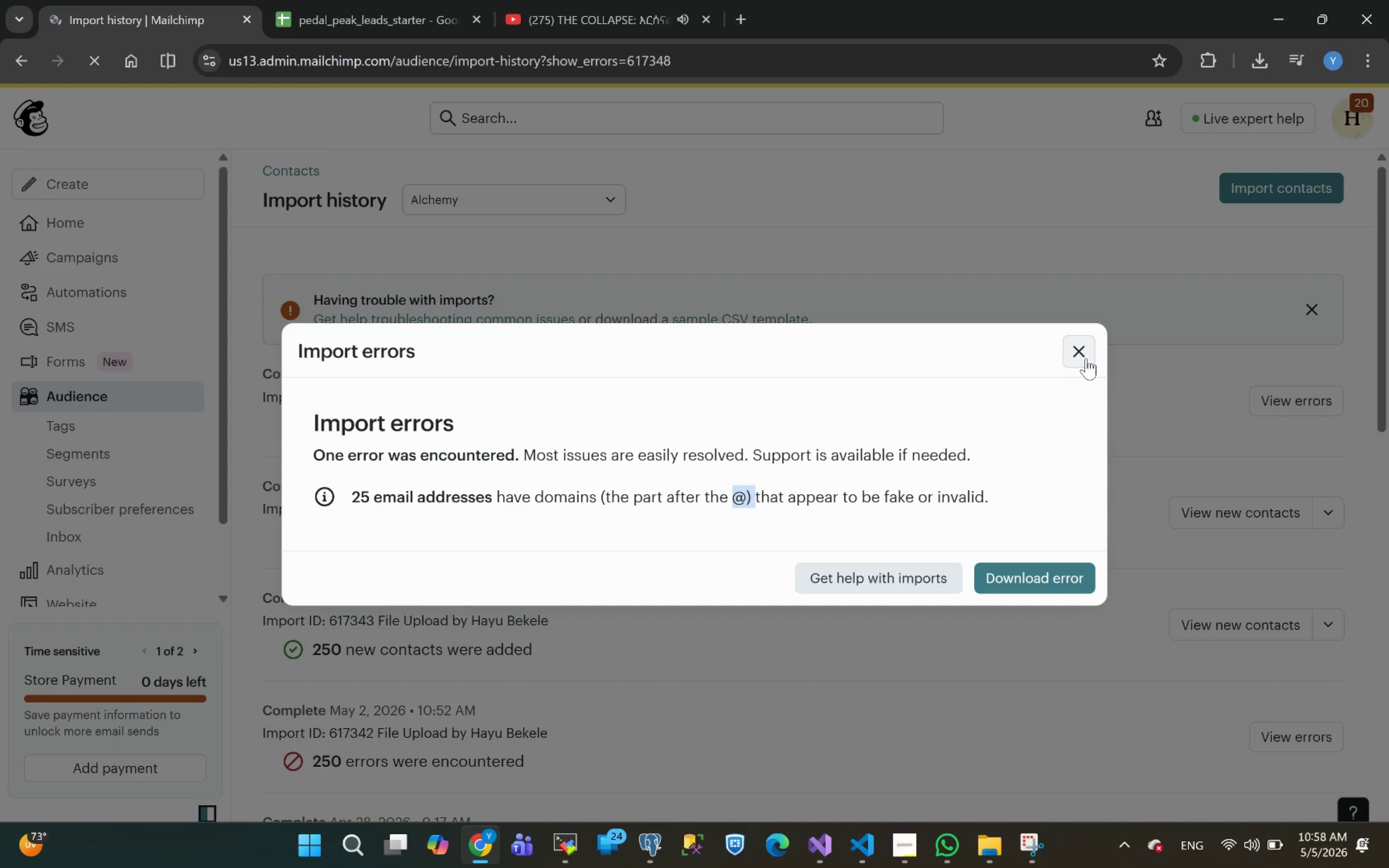 
left_click([1086, 358])
 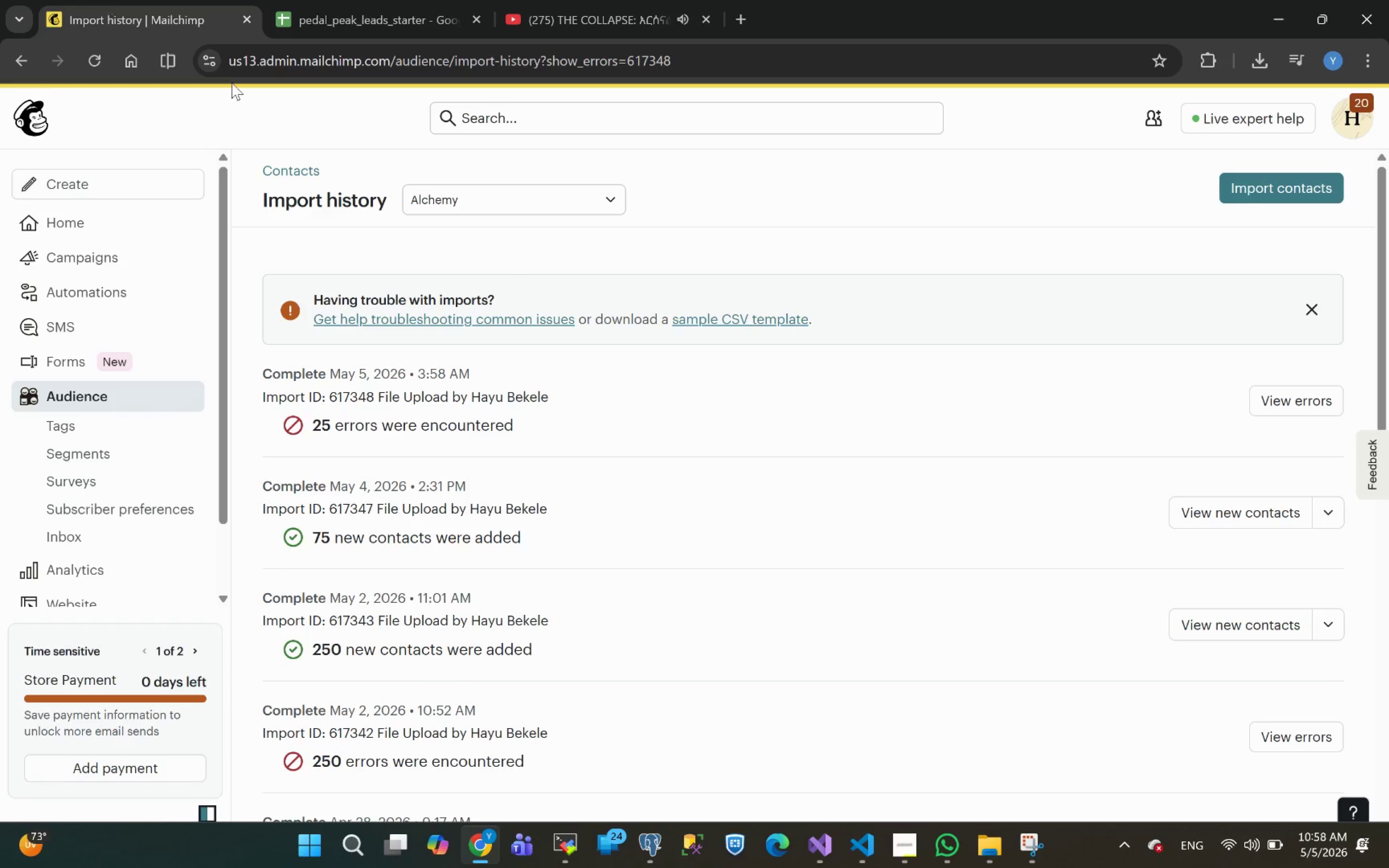 
left_click([333, 11])
 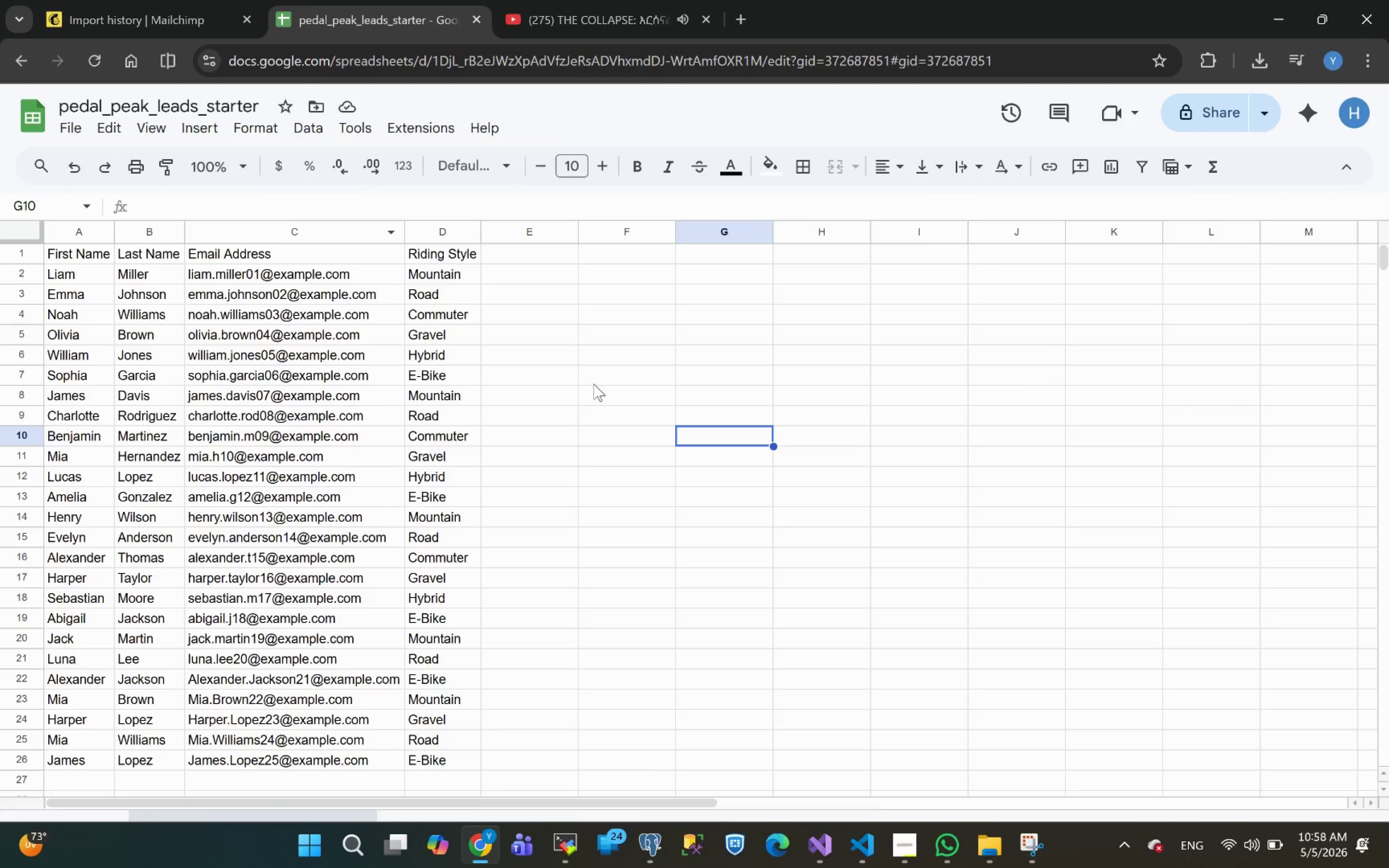 
double_click([850, 429])
 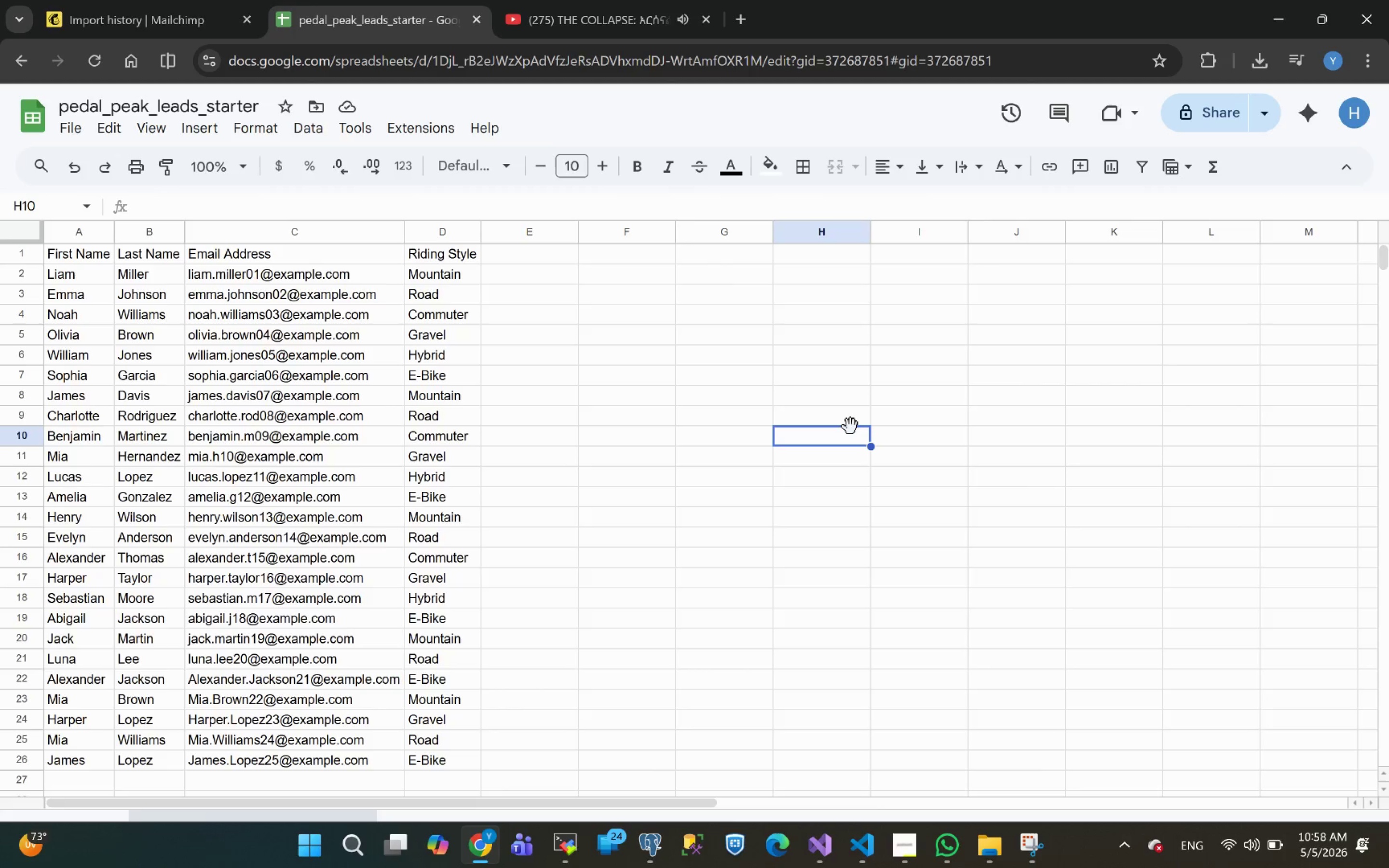 
key(Control+F)
 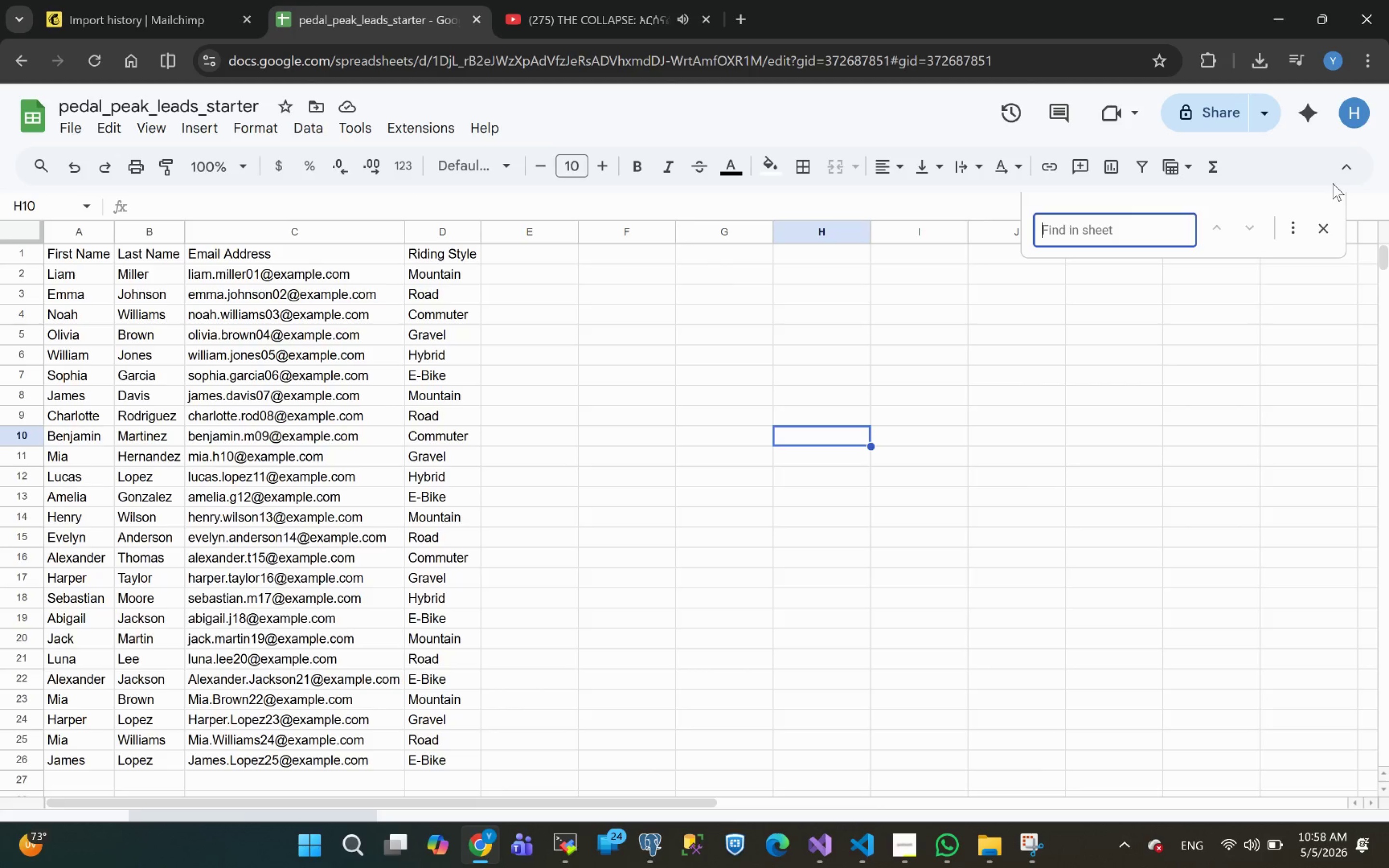 
left_click([1324, 226])
 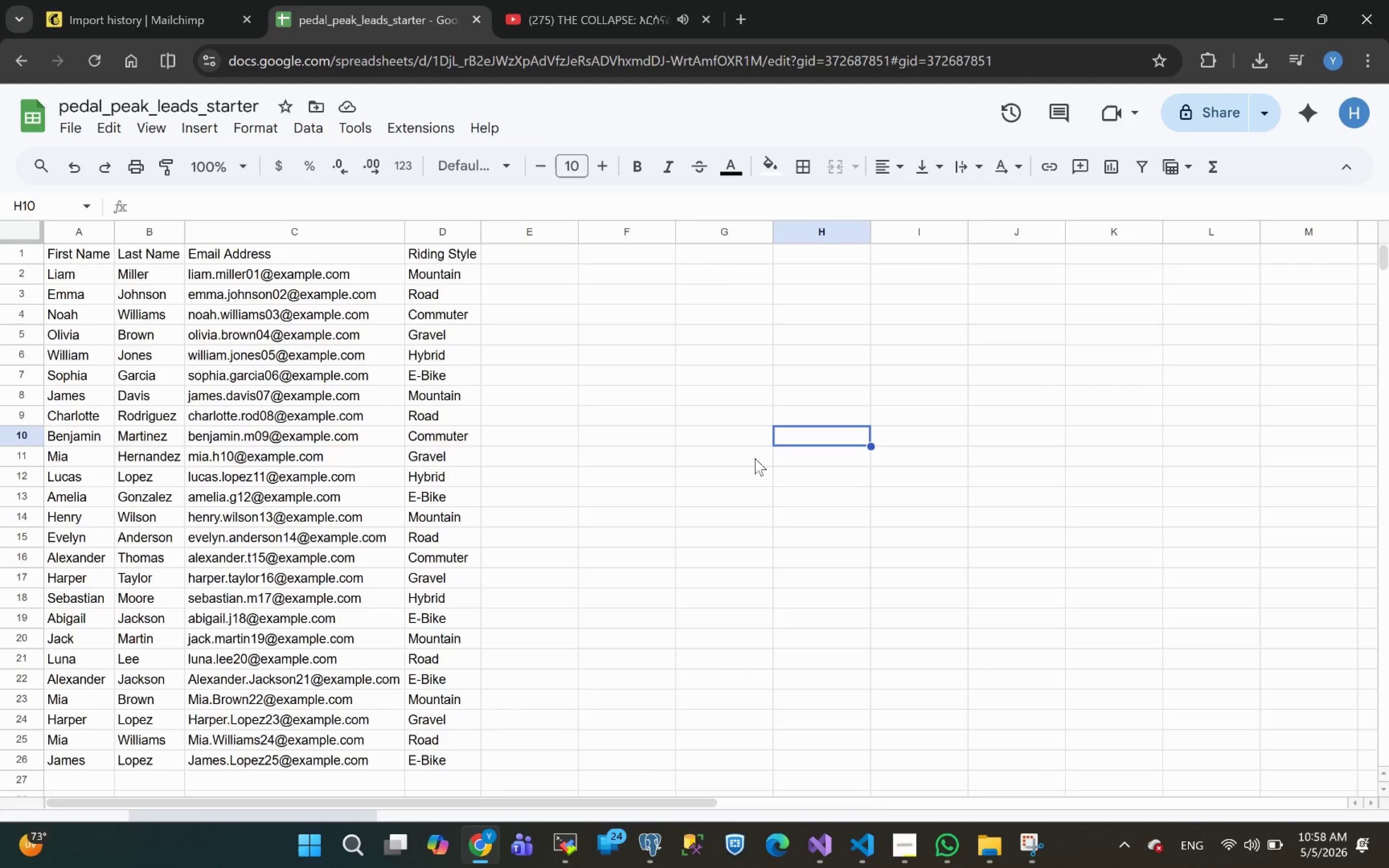 
key(Control+H)
 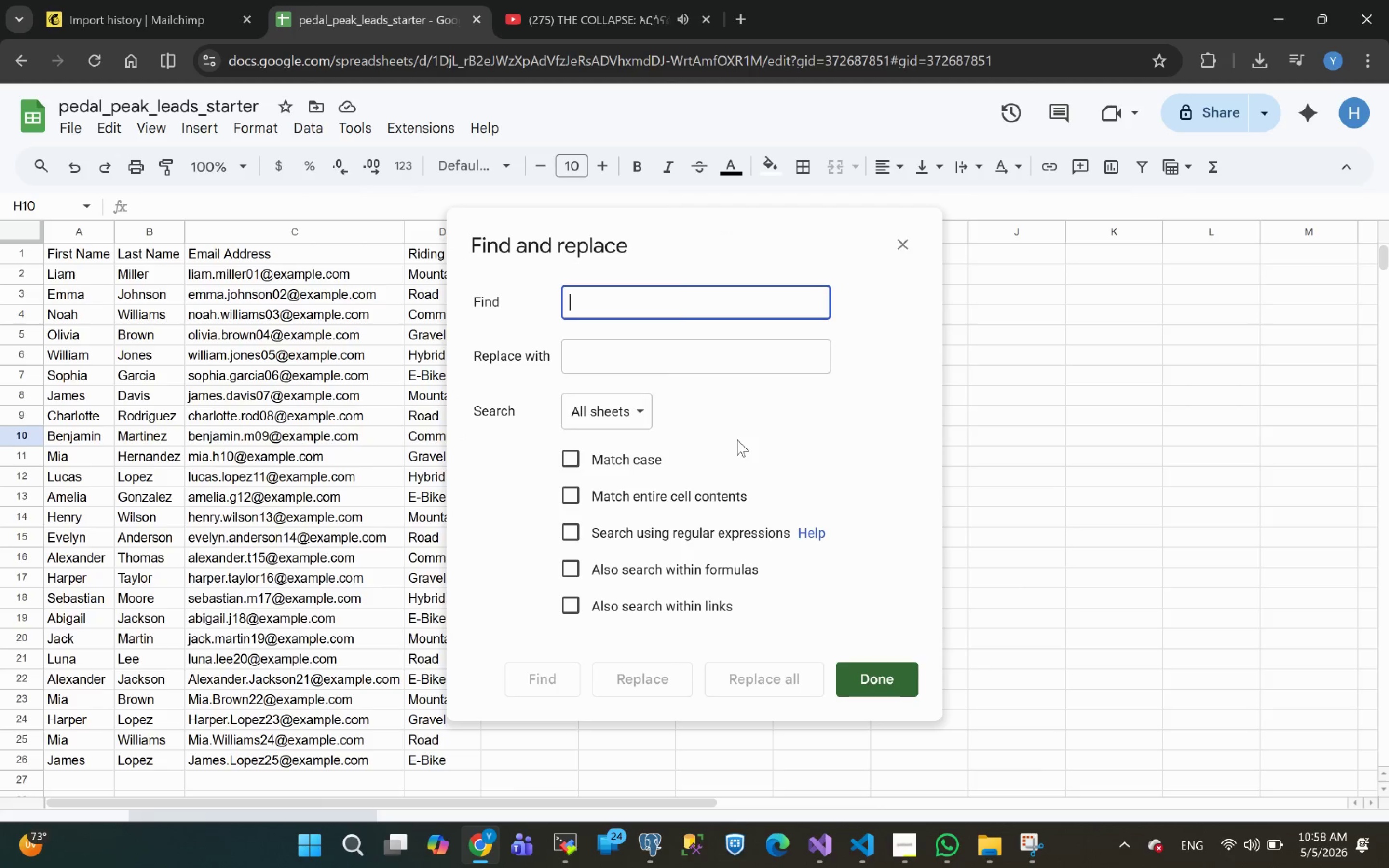 
key(Shift+2)
 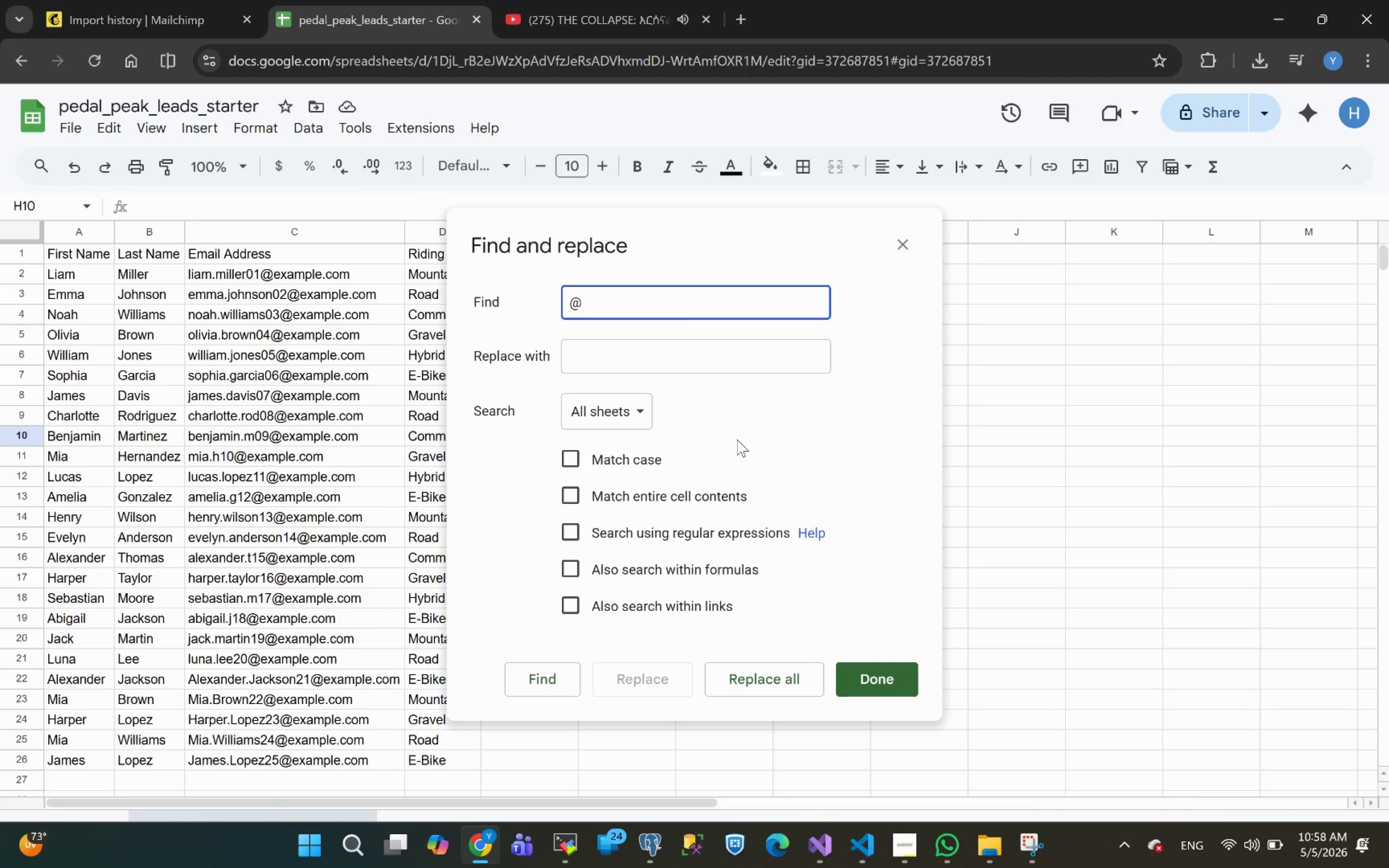 
type(example)
 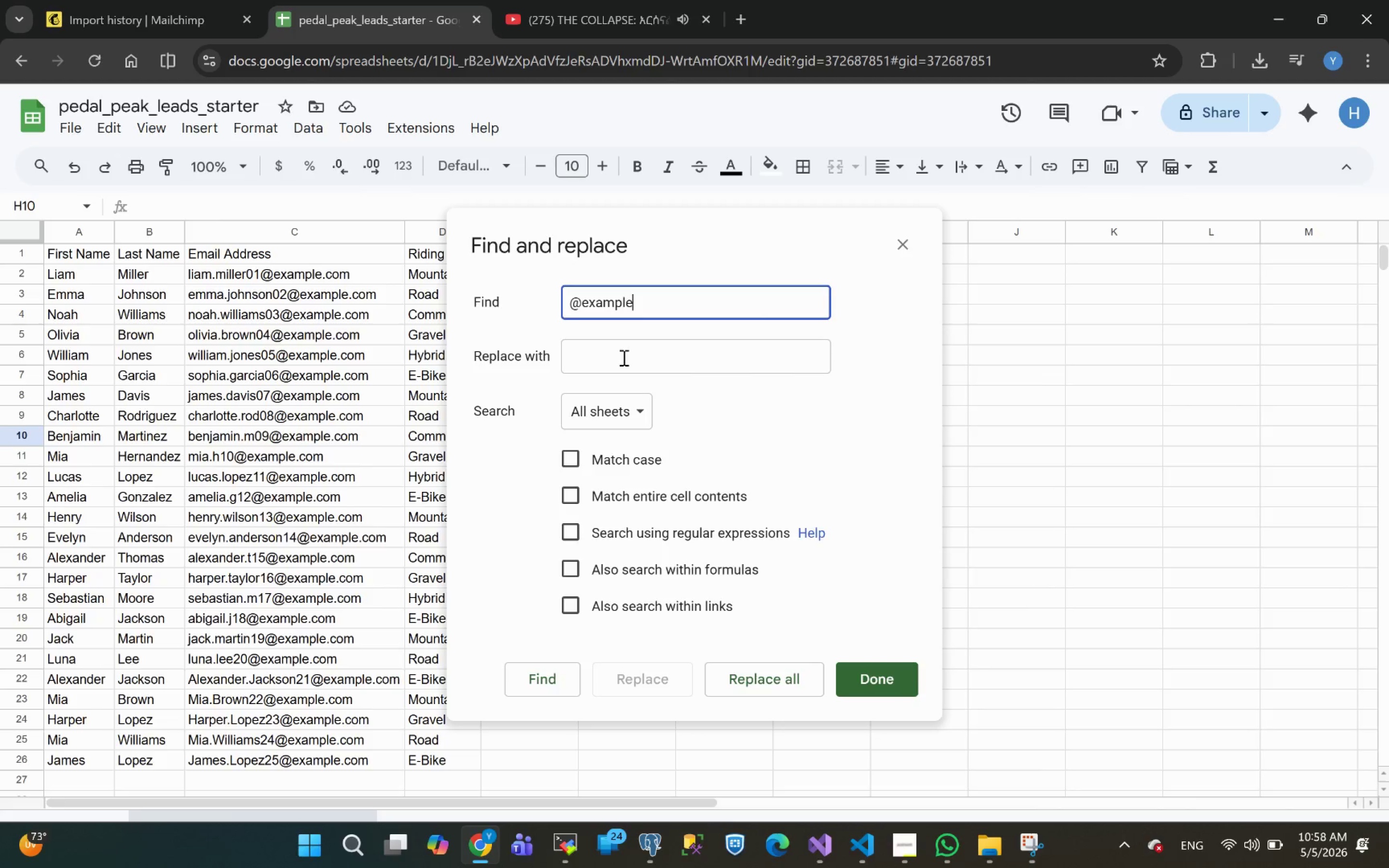 
left_click([613, 357])
 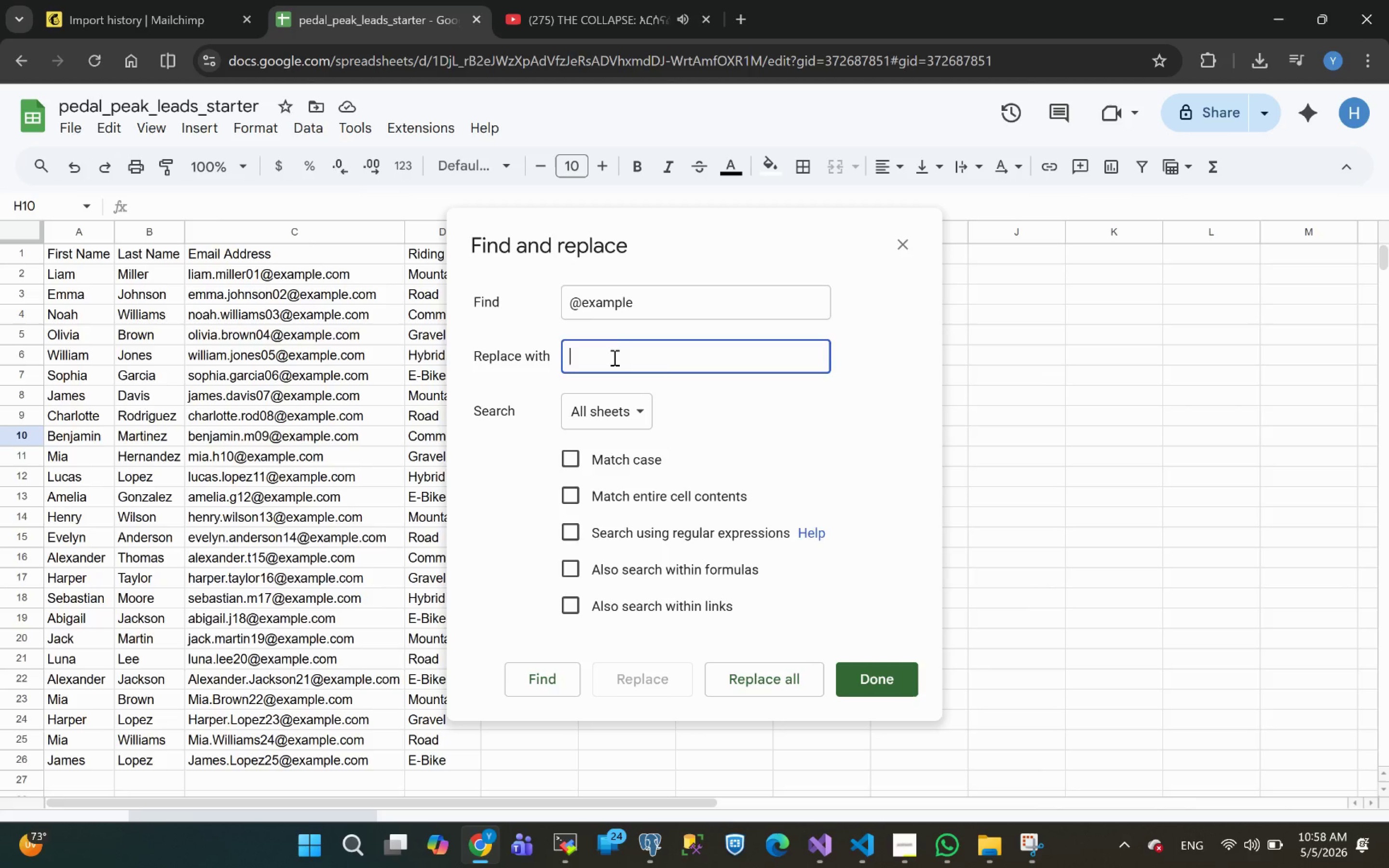 
type(@email)
 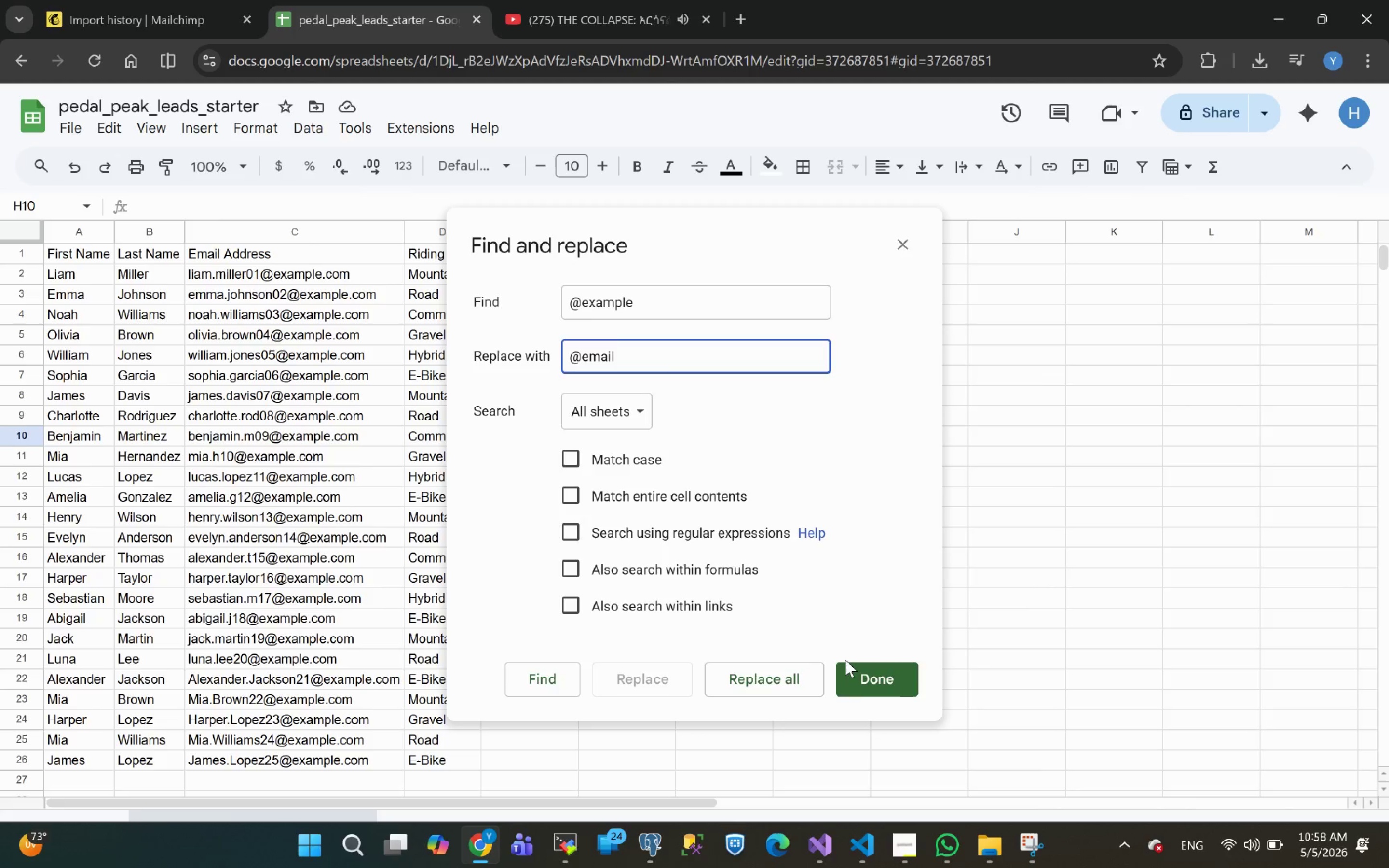 
left_click([788, 685])
 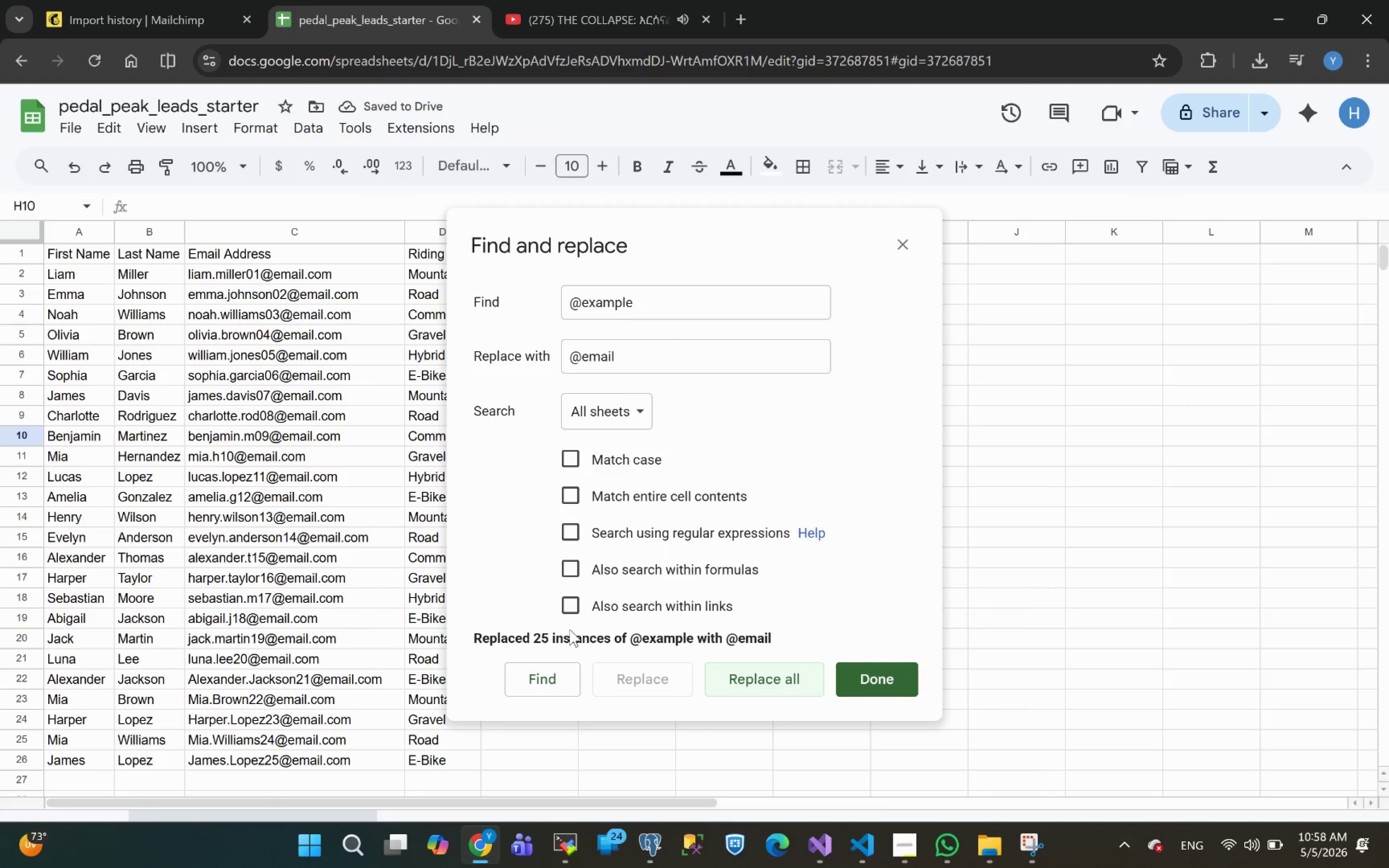 
left_click([880, 681])
 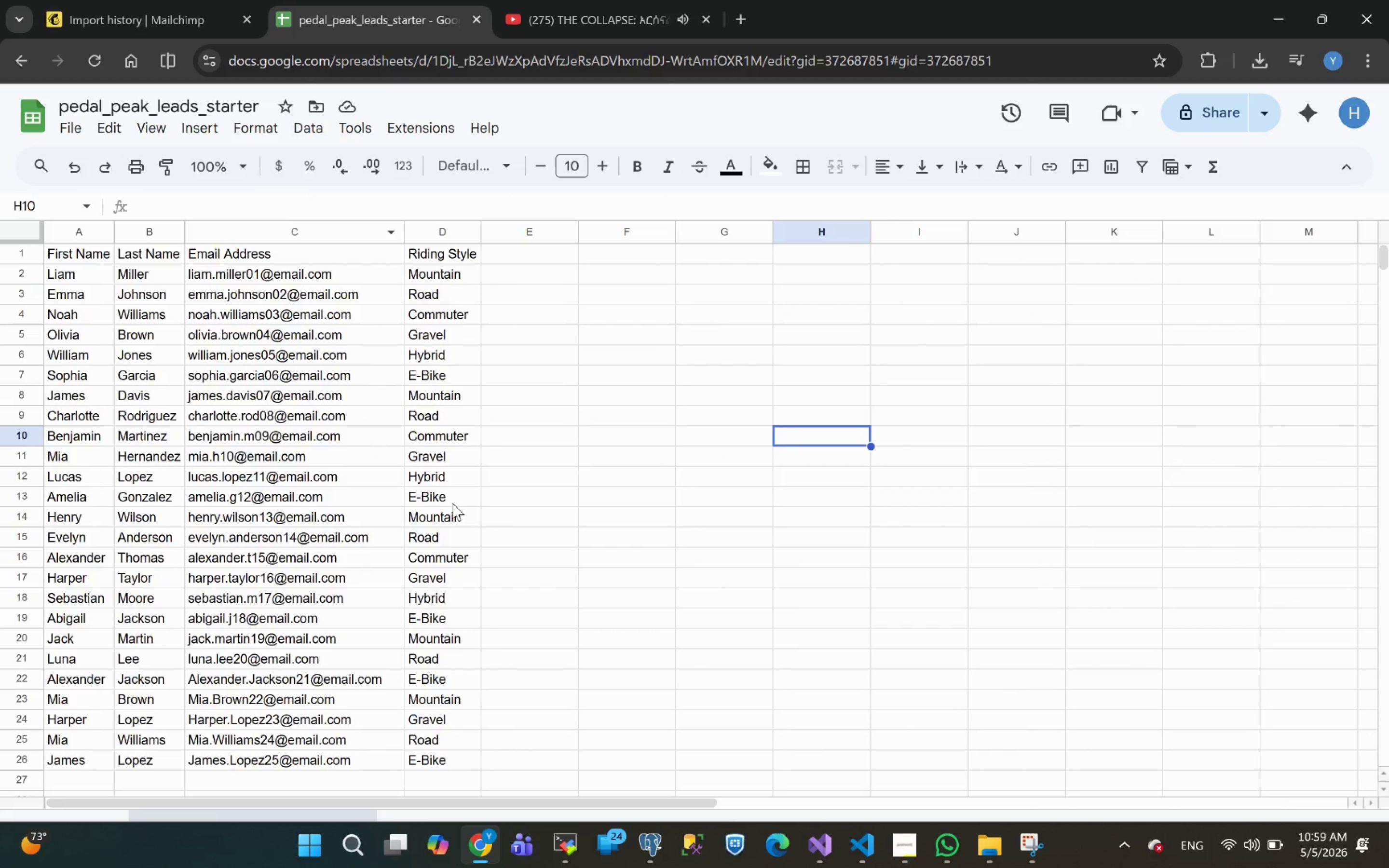 
wait(7.81)
 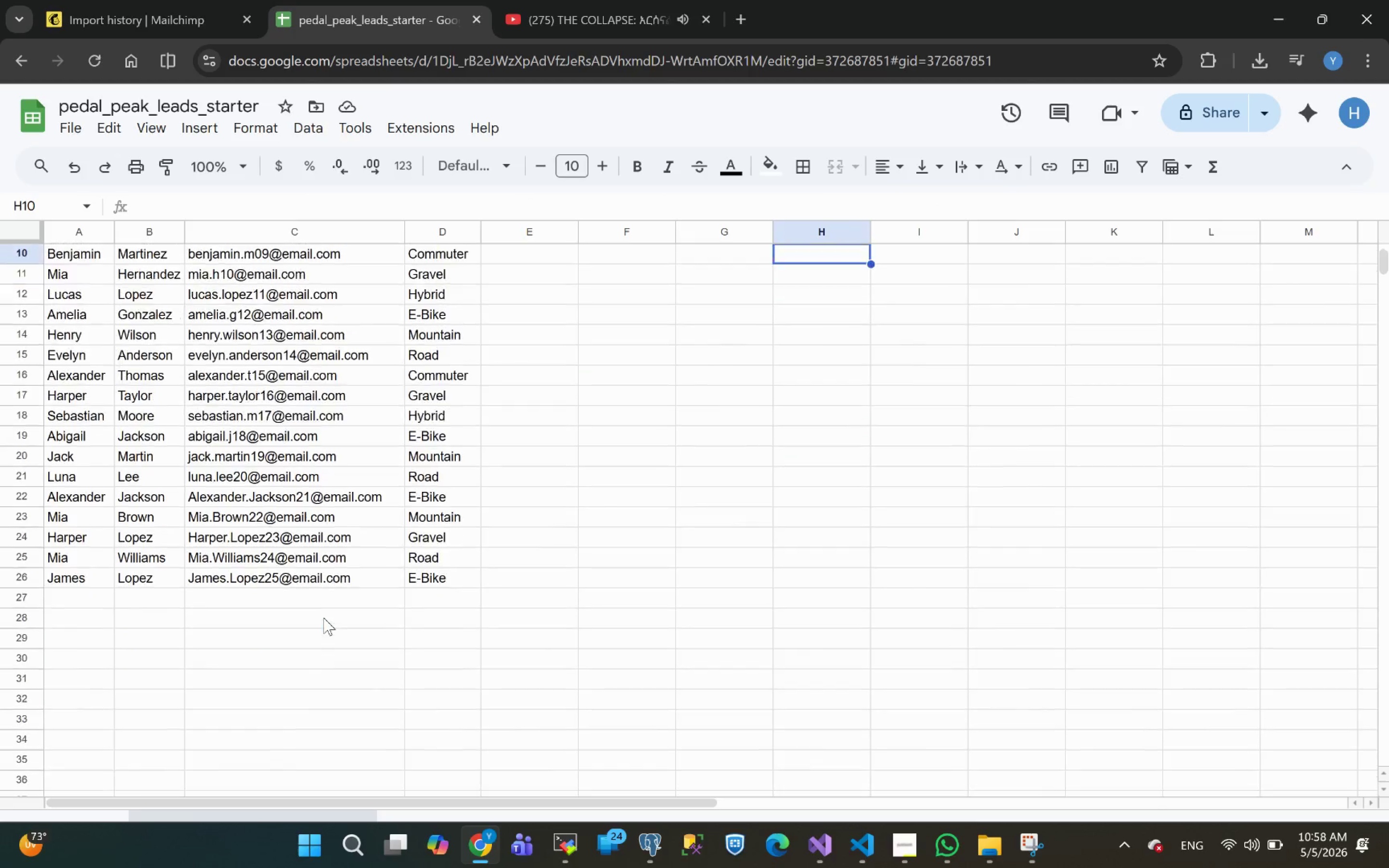 
left_click([72, 126])
 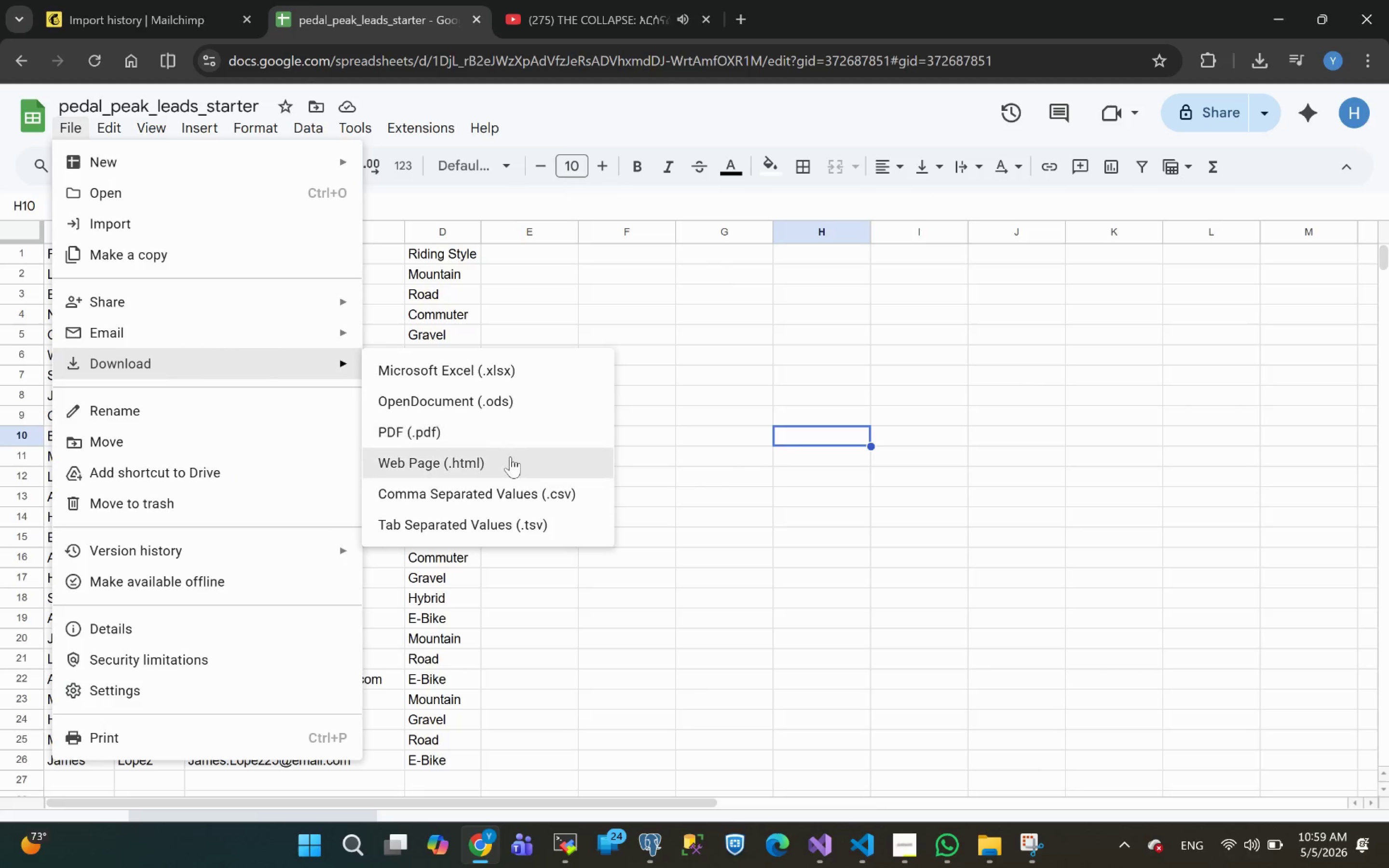 
left_click([559, 494])
 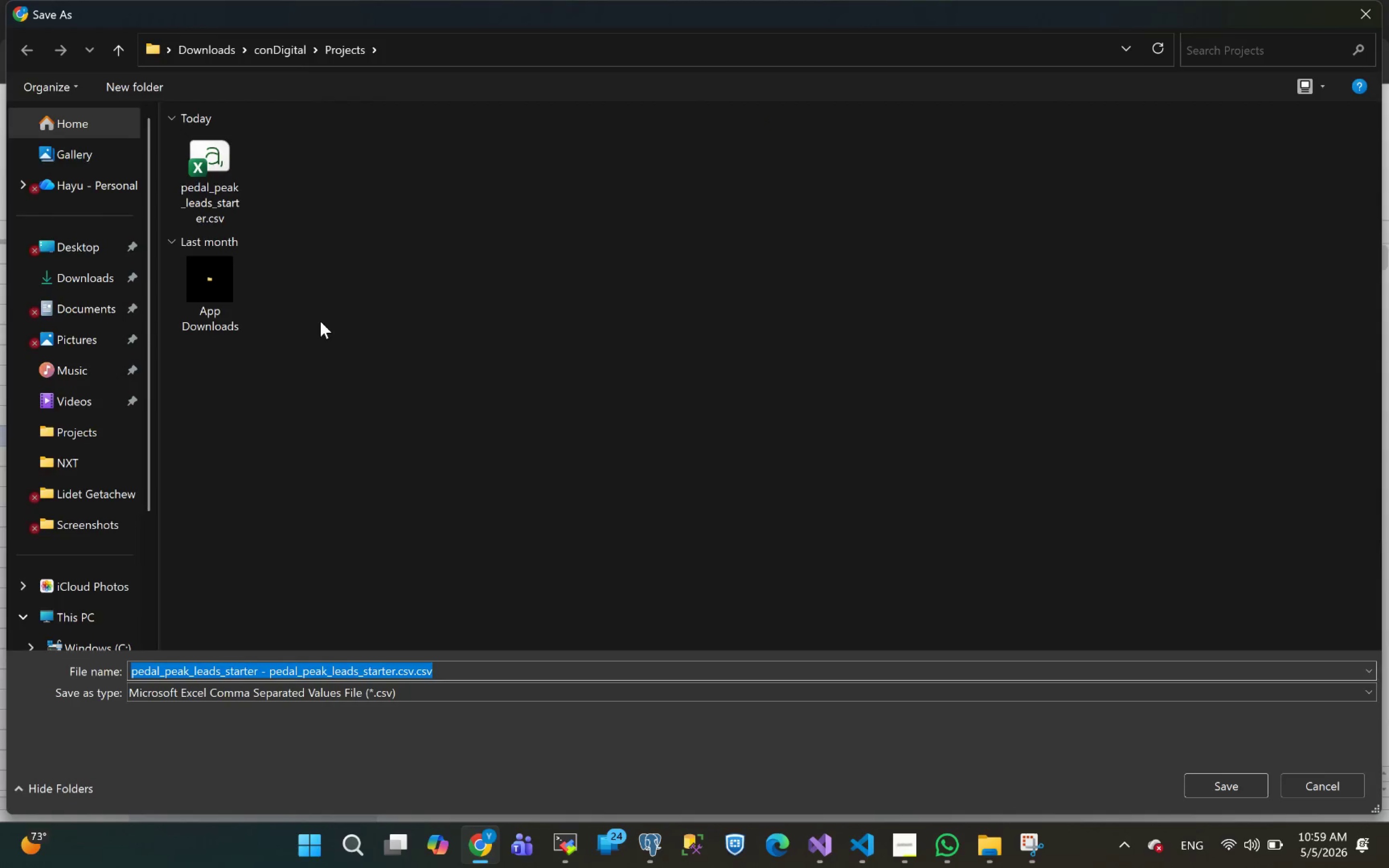 
wait(5.41)
 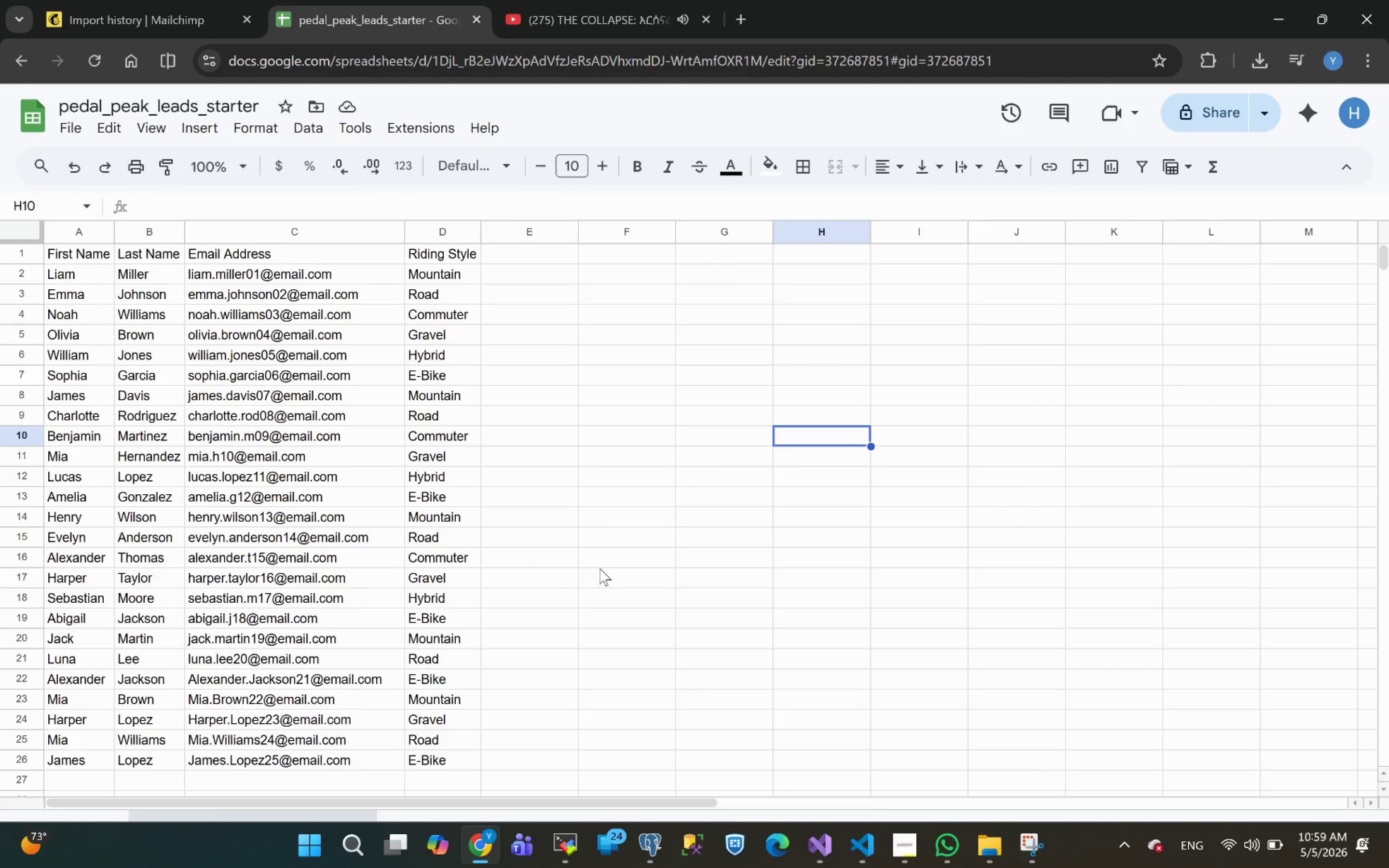 
left_click([474, 671])
 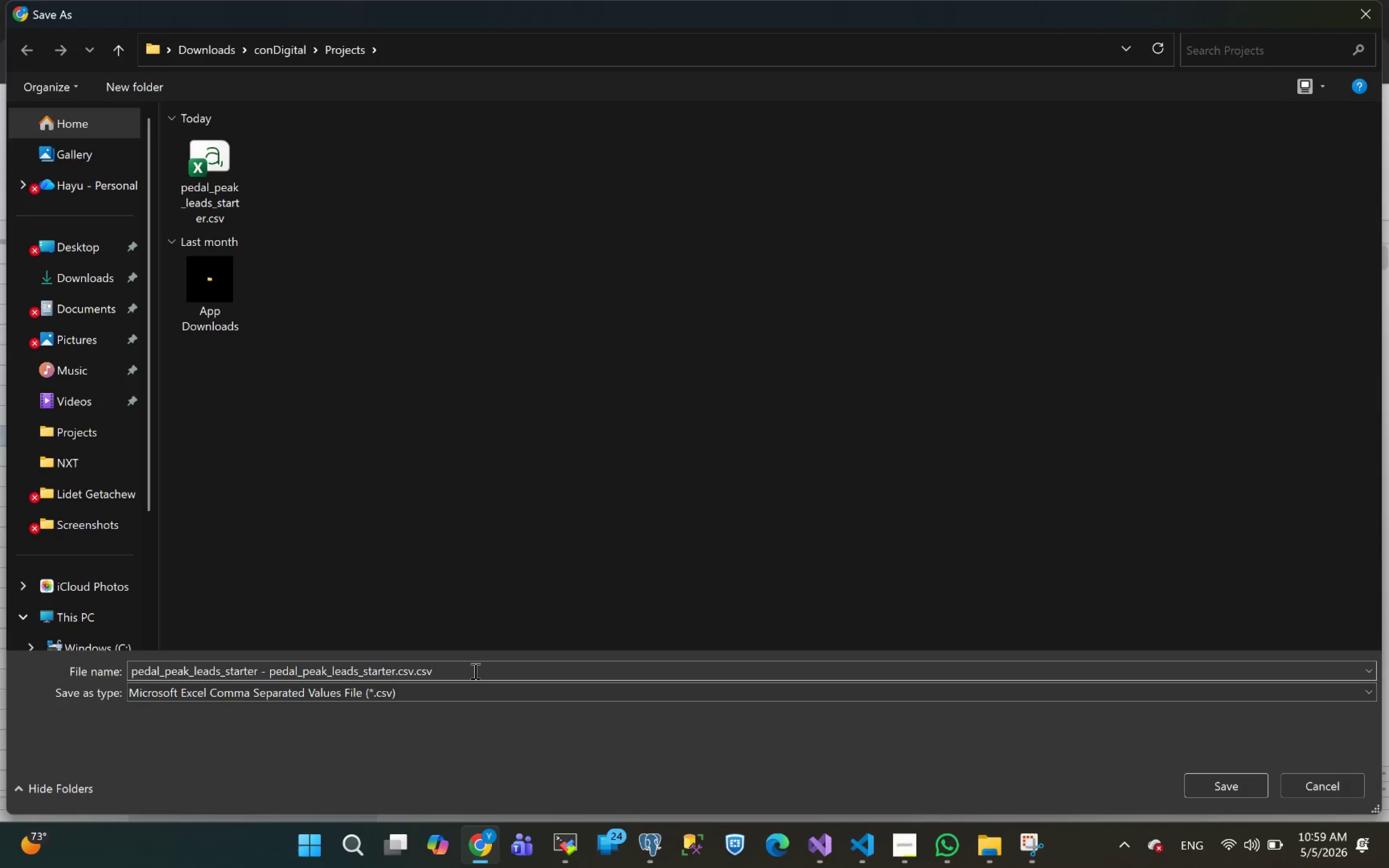 
left_click_drag(start_coordinate=[474, 671], to_coordinate=[462, 675])
 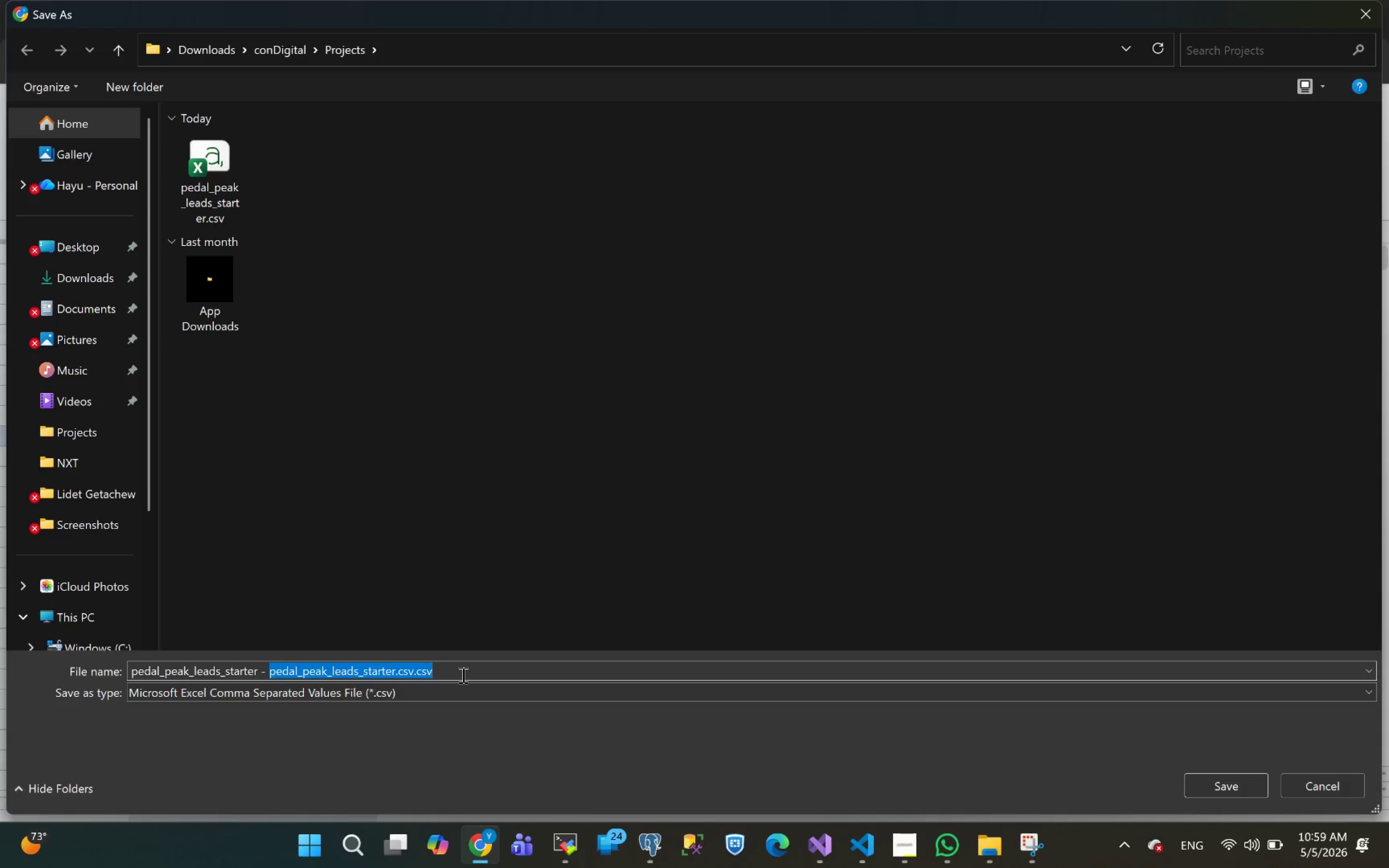 
key(Backspace)
 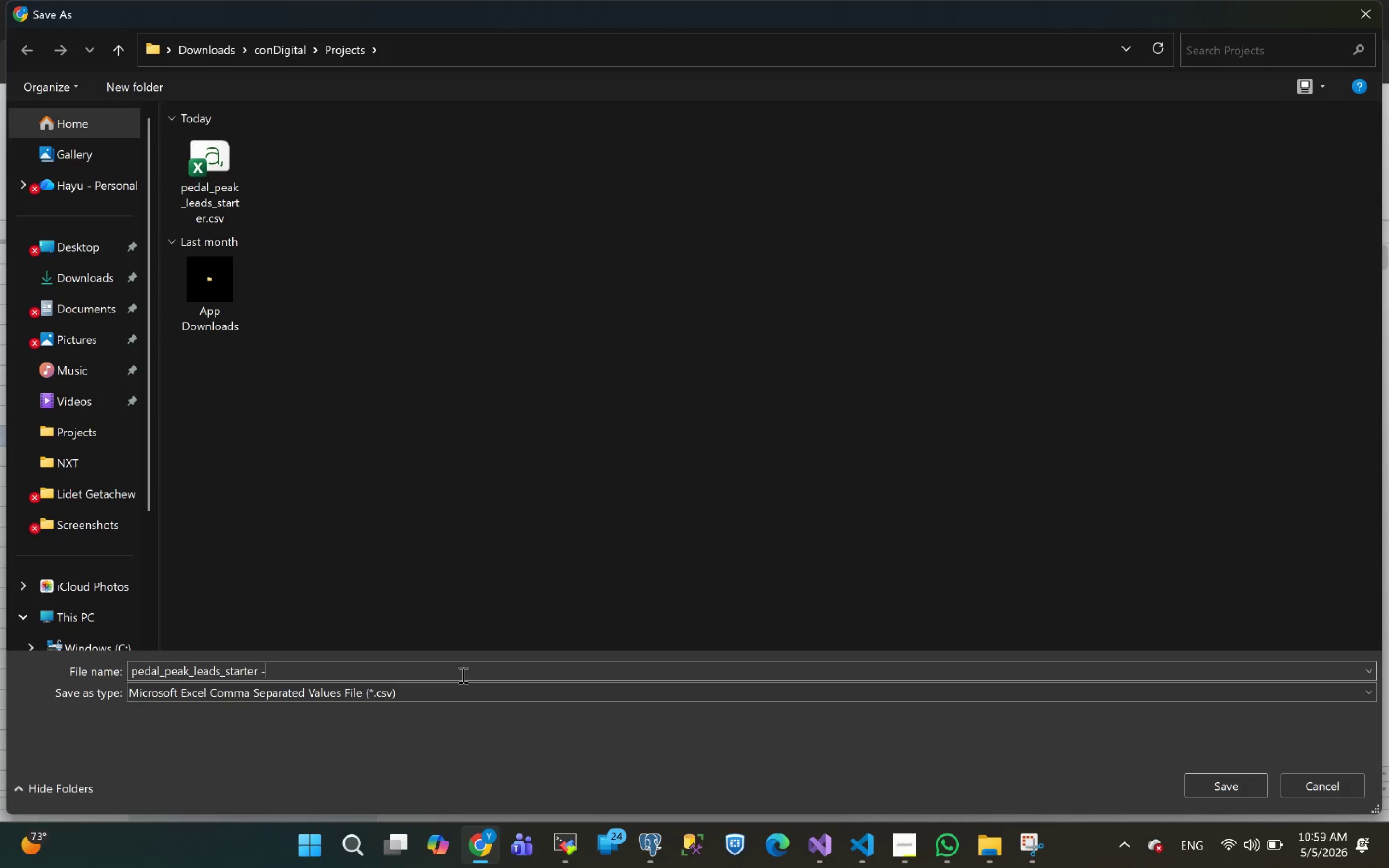 
key(Backspace)
 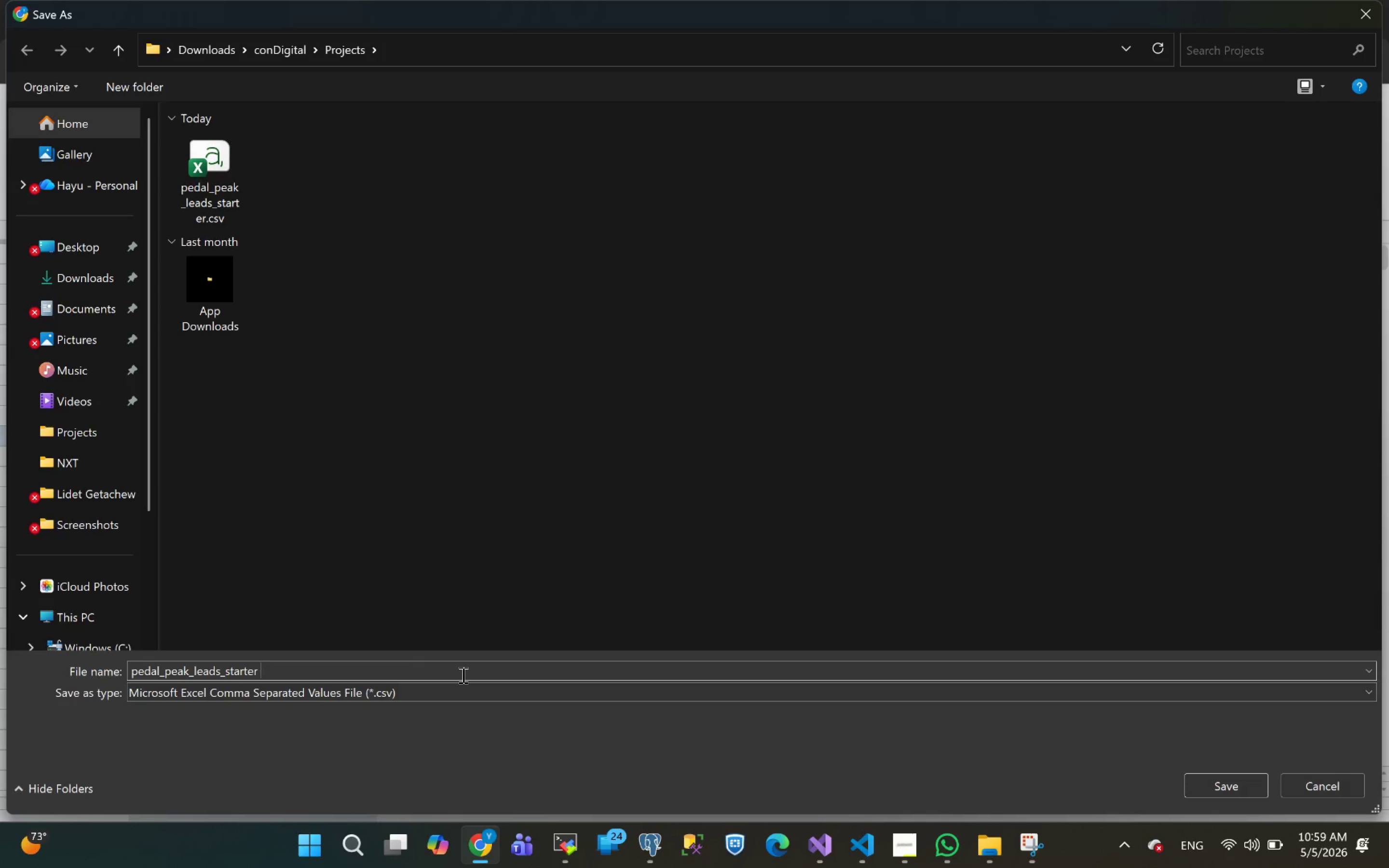 
key(Backspace)
 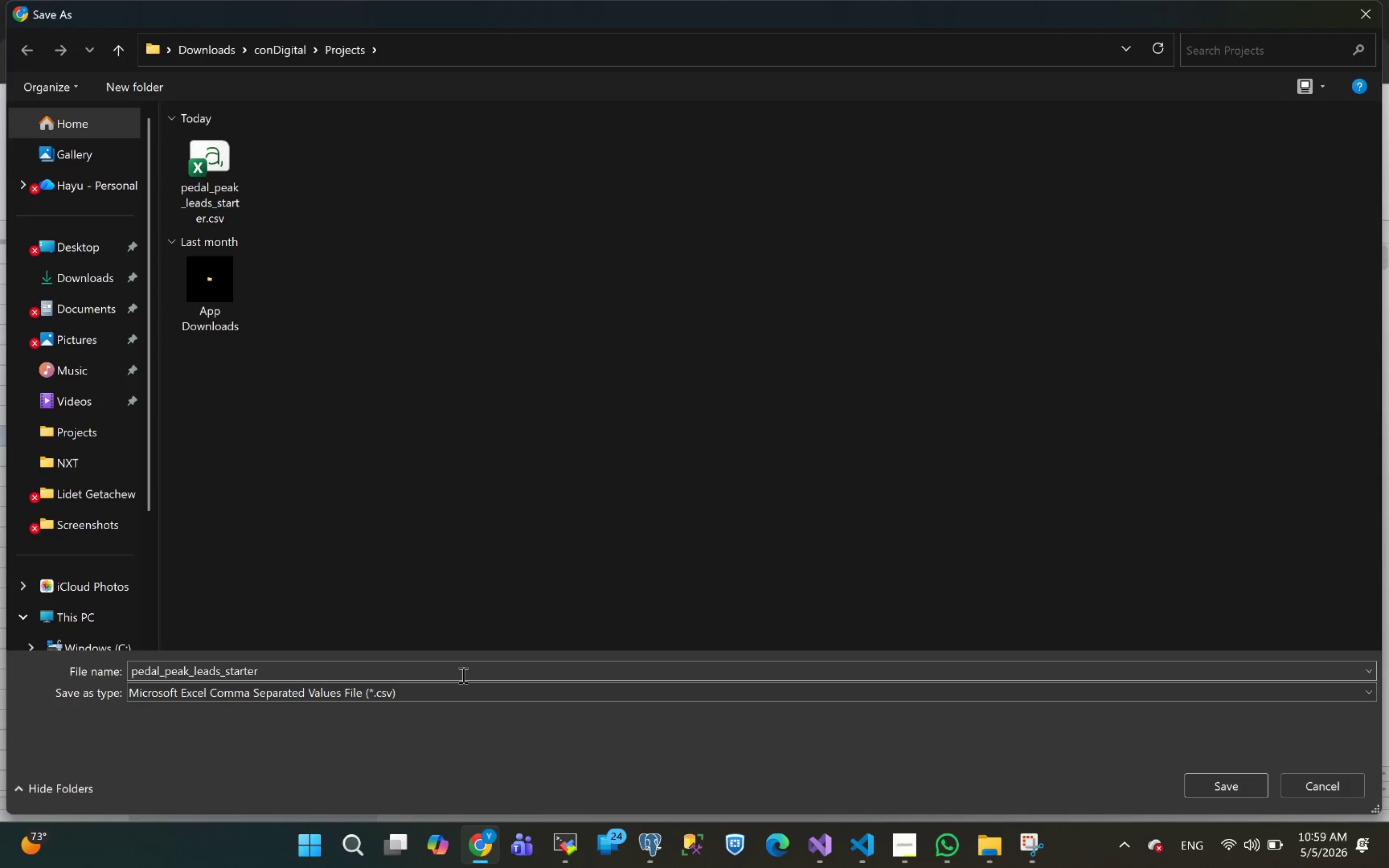 
key(Backspace)
 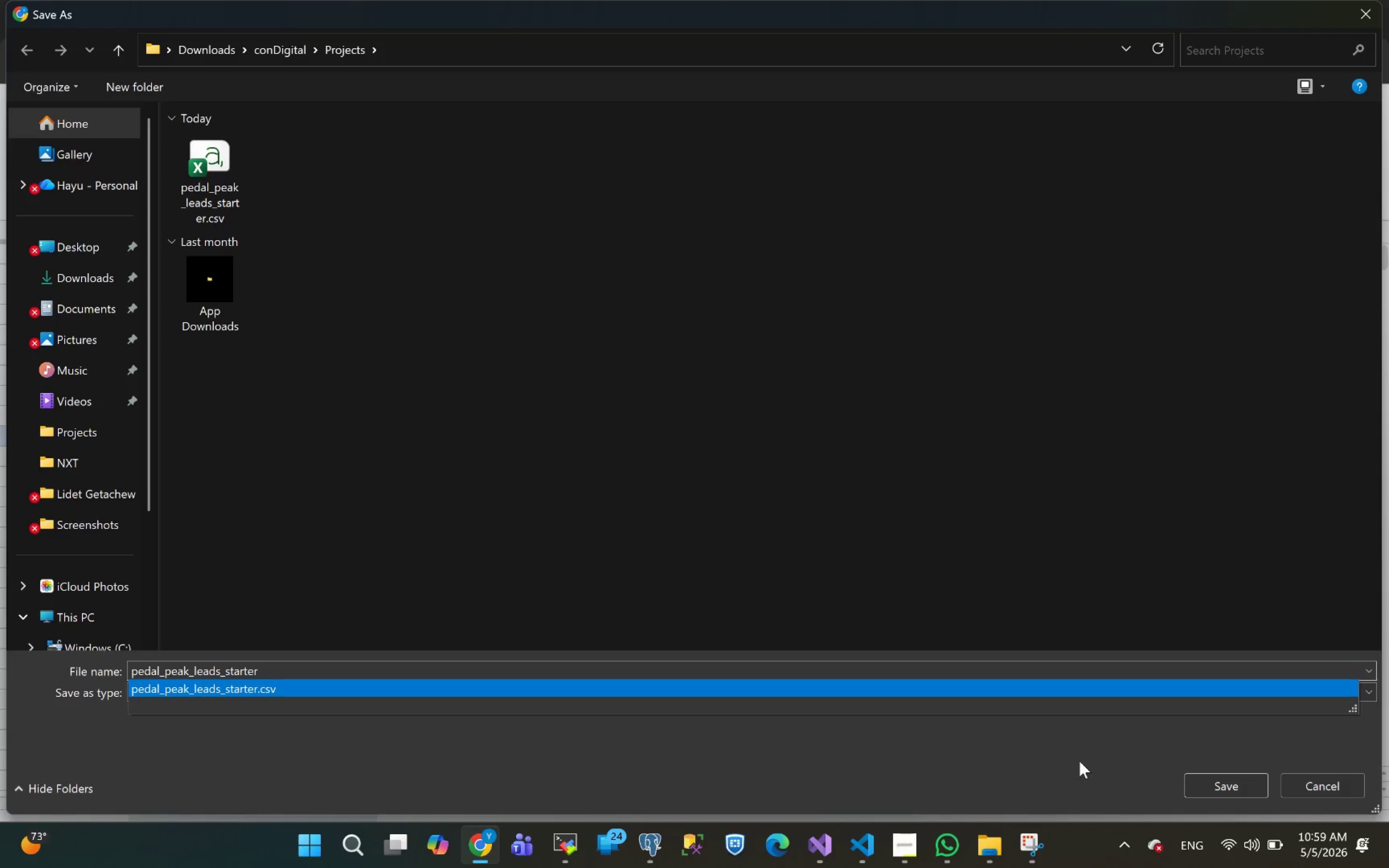 
left_click([1206, 779])
 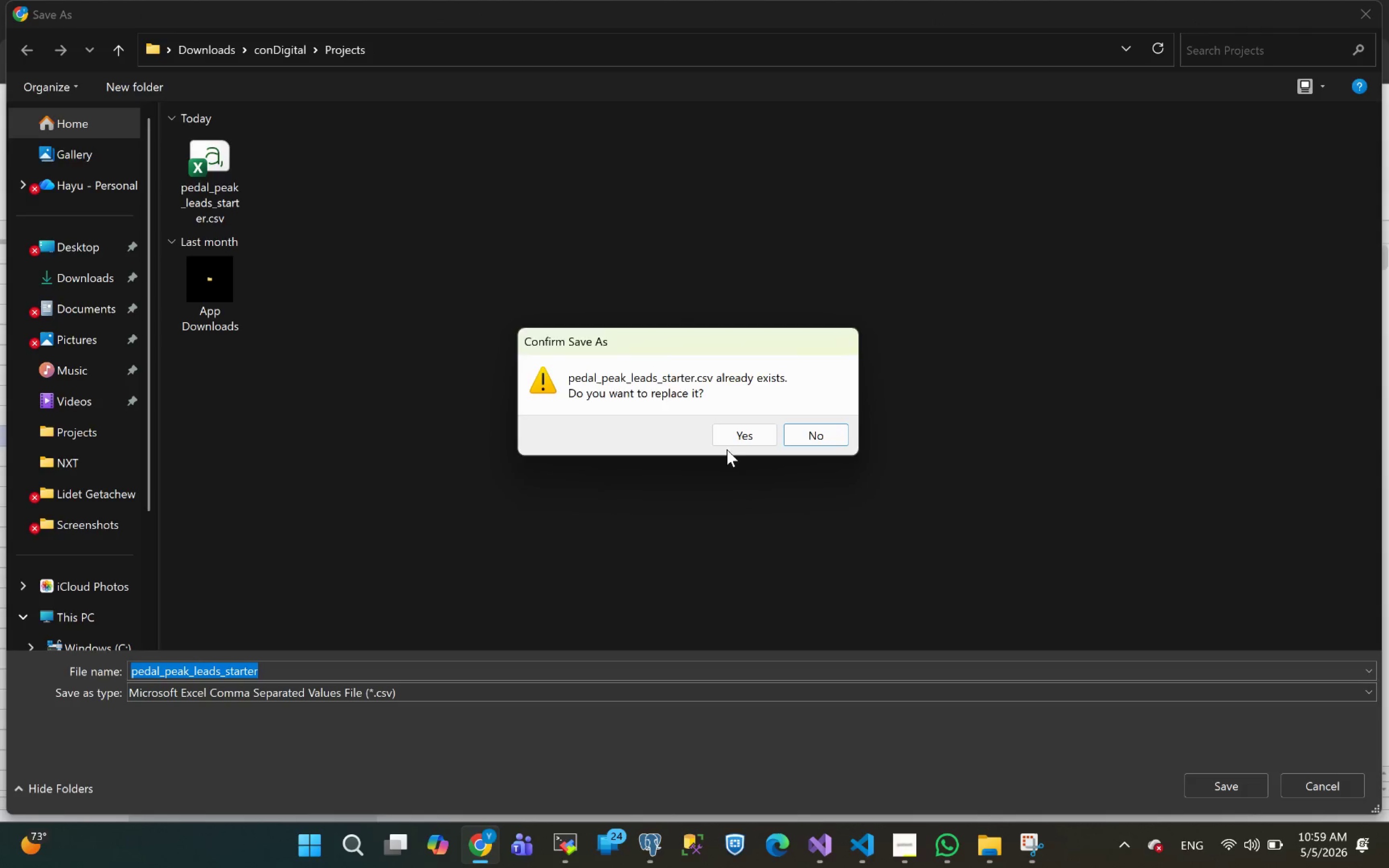 
left_click([732, 436])
 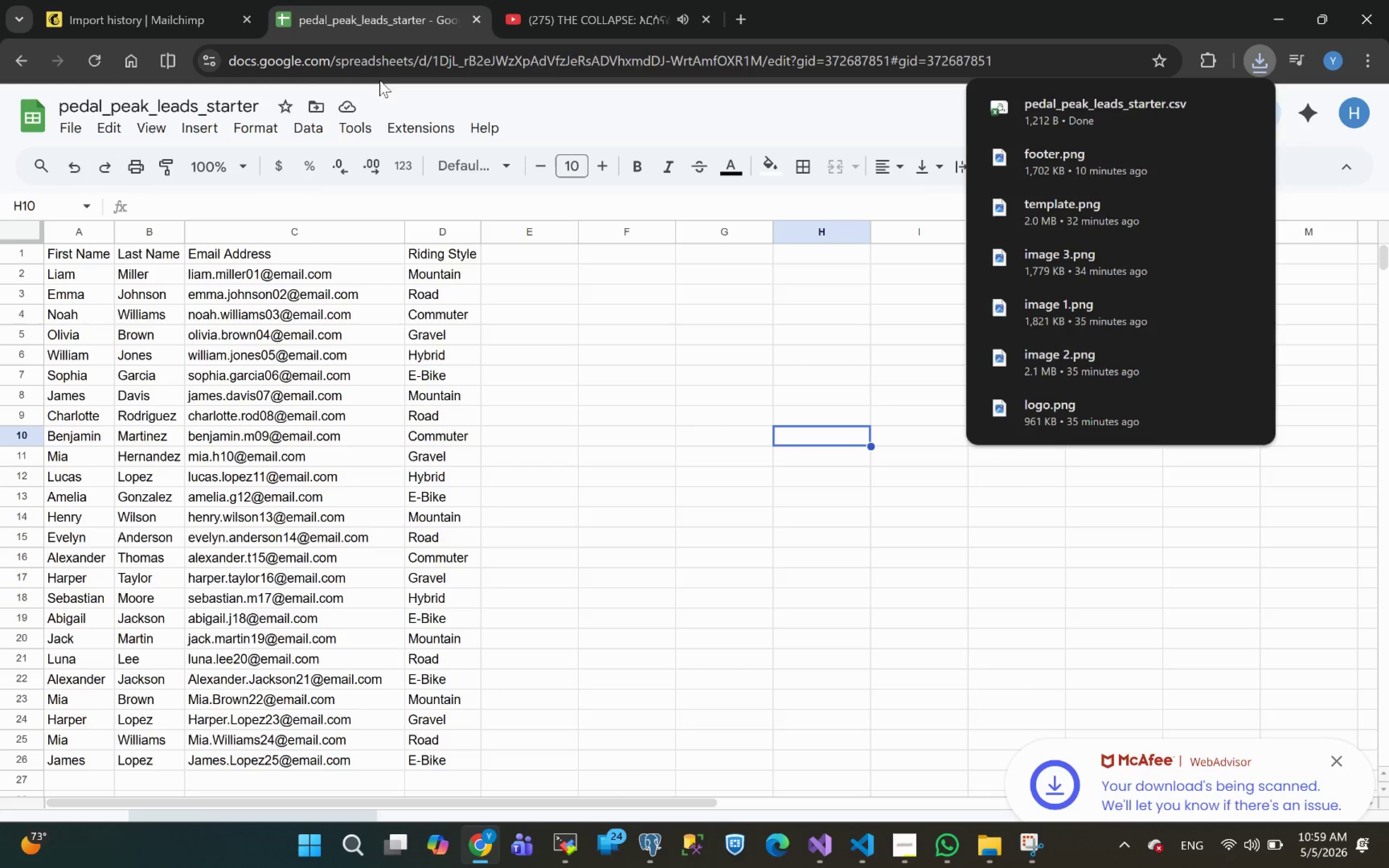 
left_click([163, 16])
 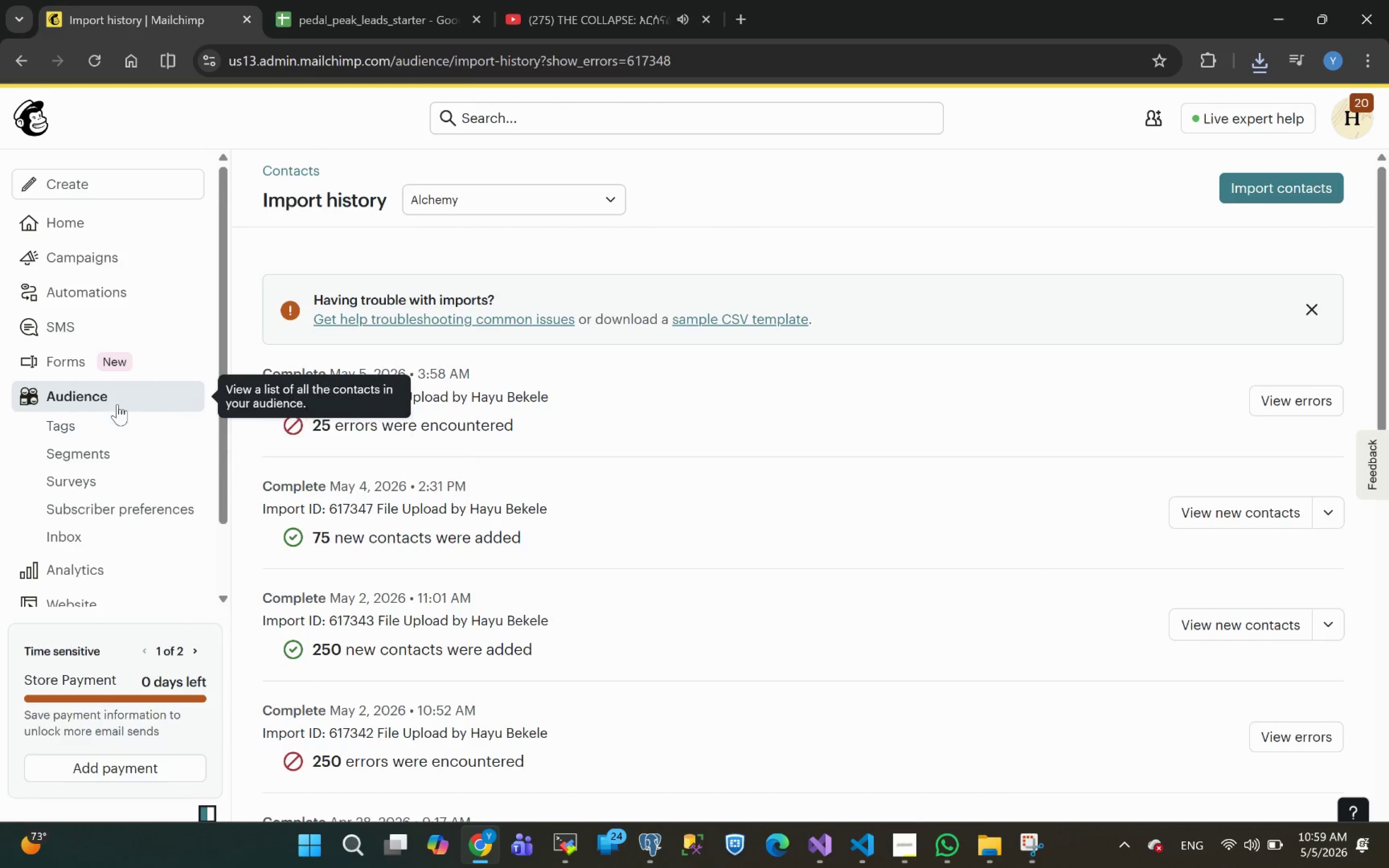 
left_click([90, 396])
 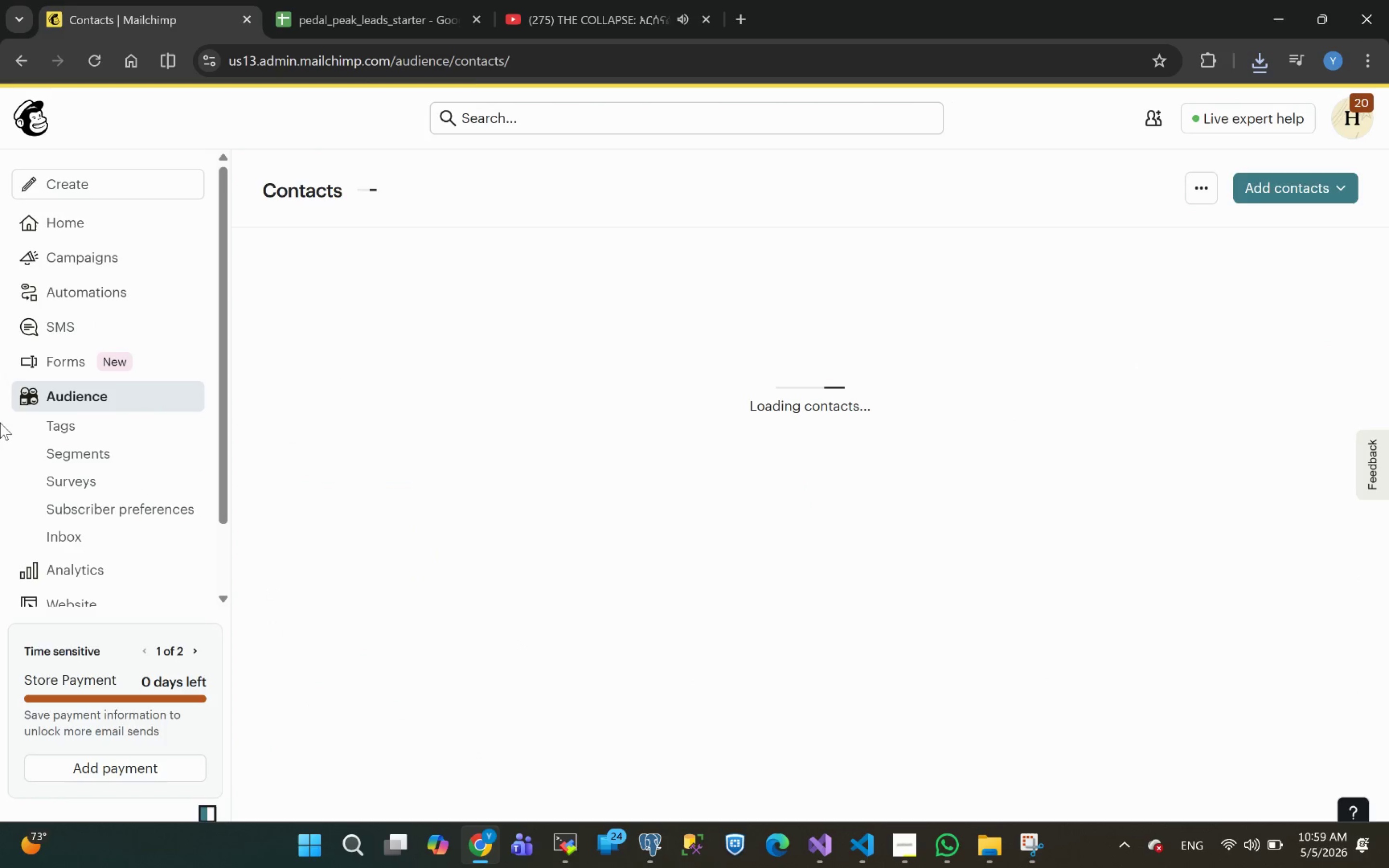 
wait(9.08)
 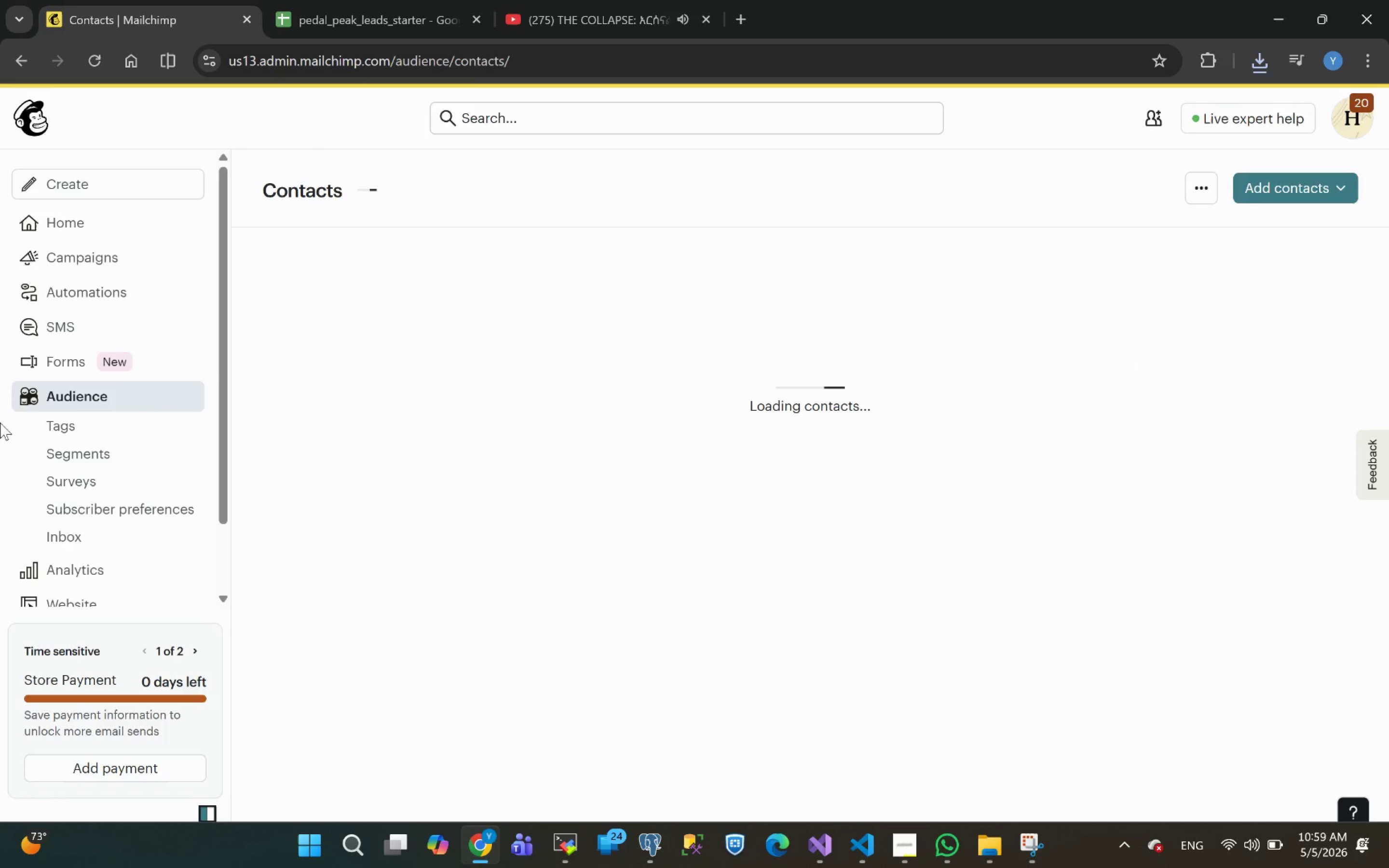 
left_click([462, 575])
 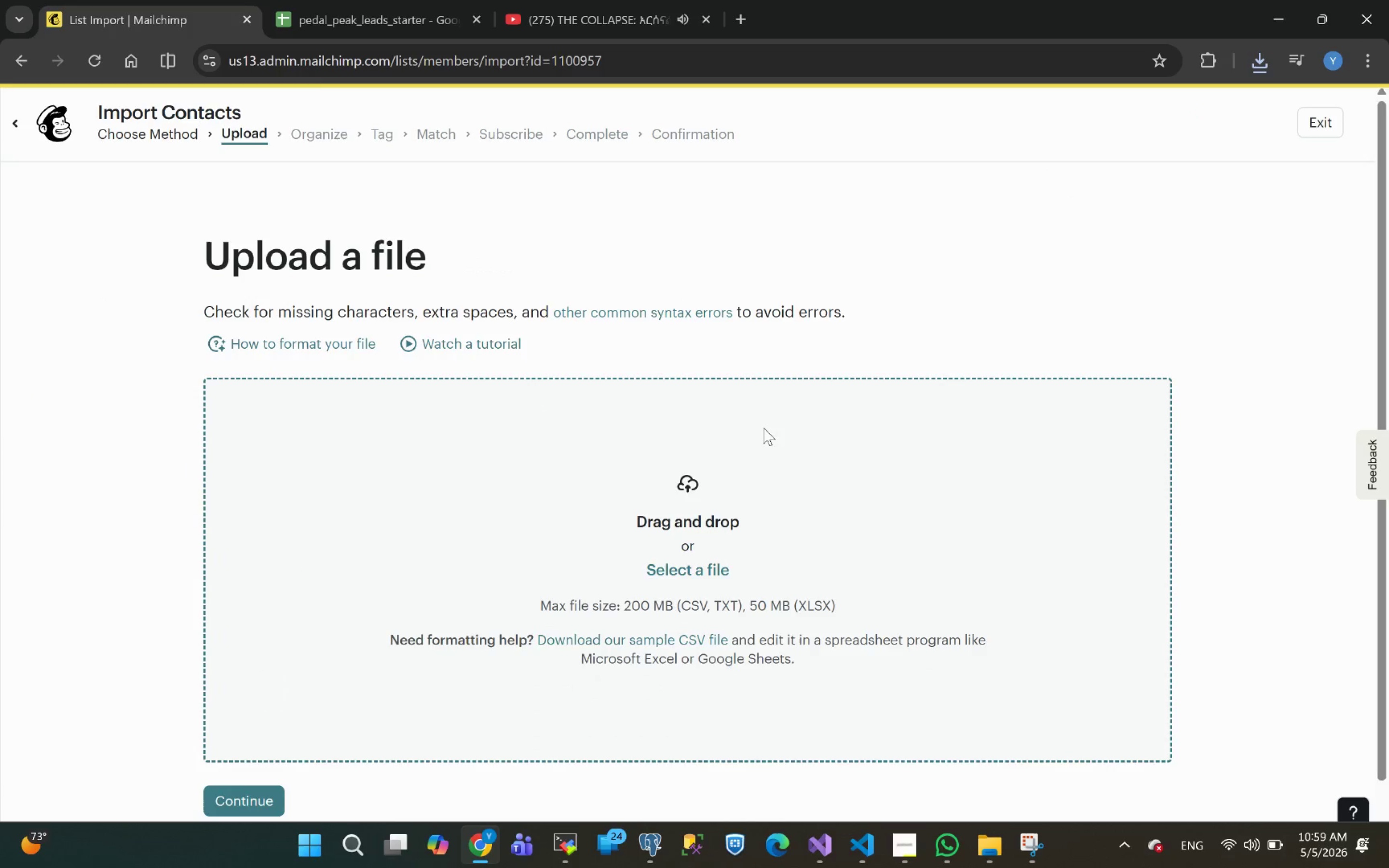 
left_click([683, 565])
 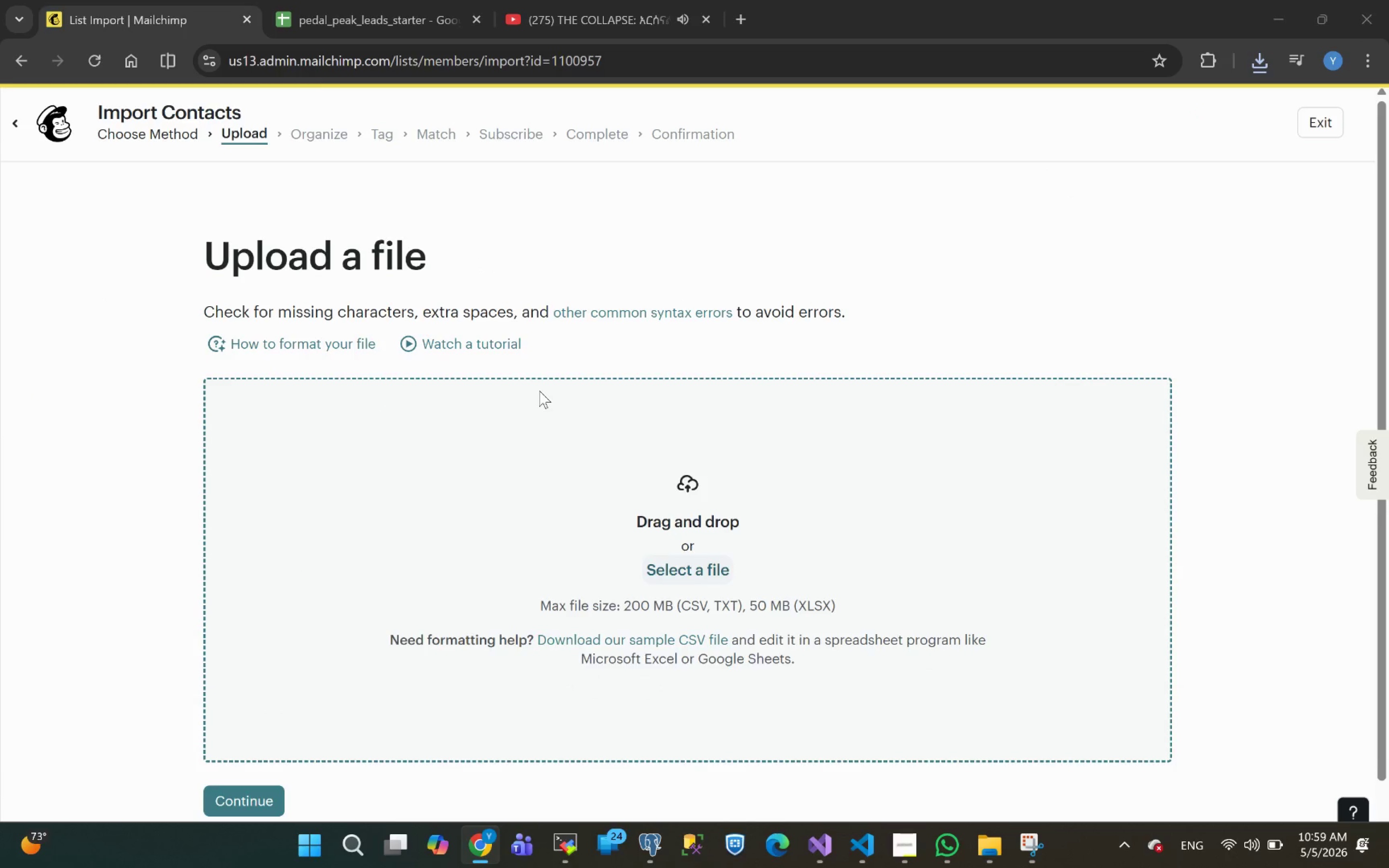 
scroll: coordinate [541, 392], scroll_direction: down, amount: 1.0
 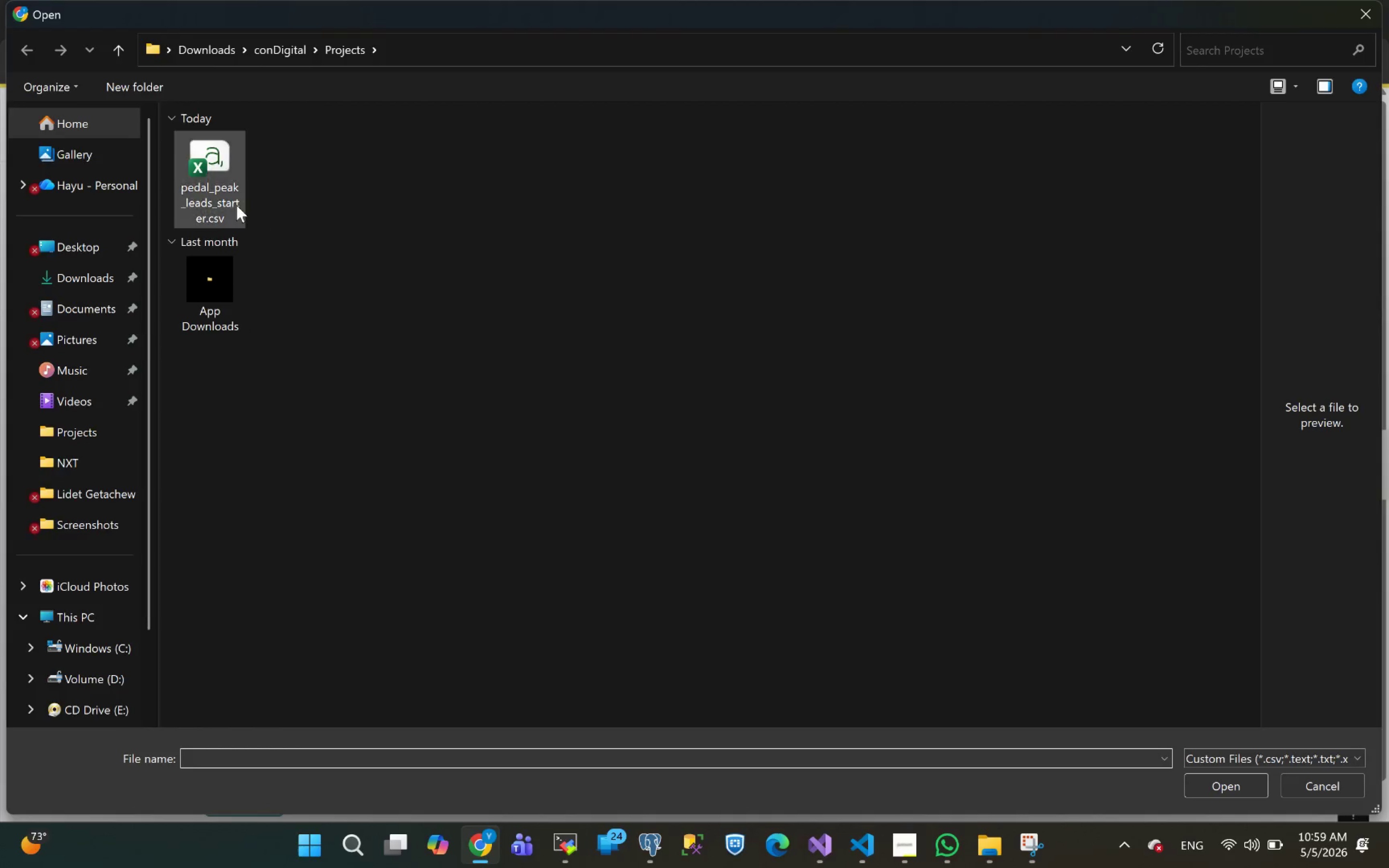 
left_click([227, 194])
 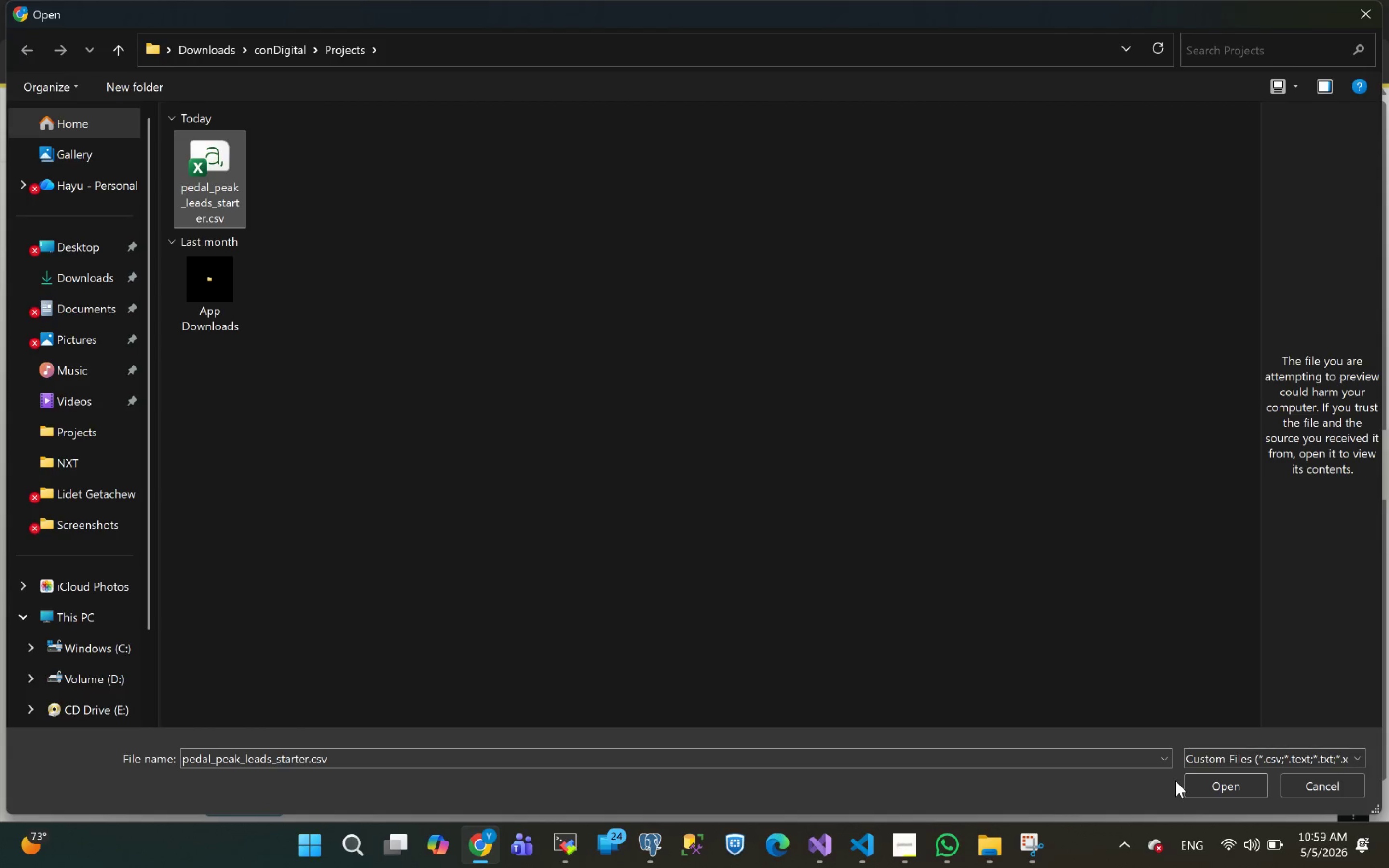 
left_click([1192, 779])
 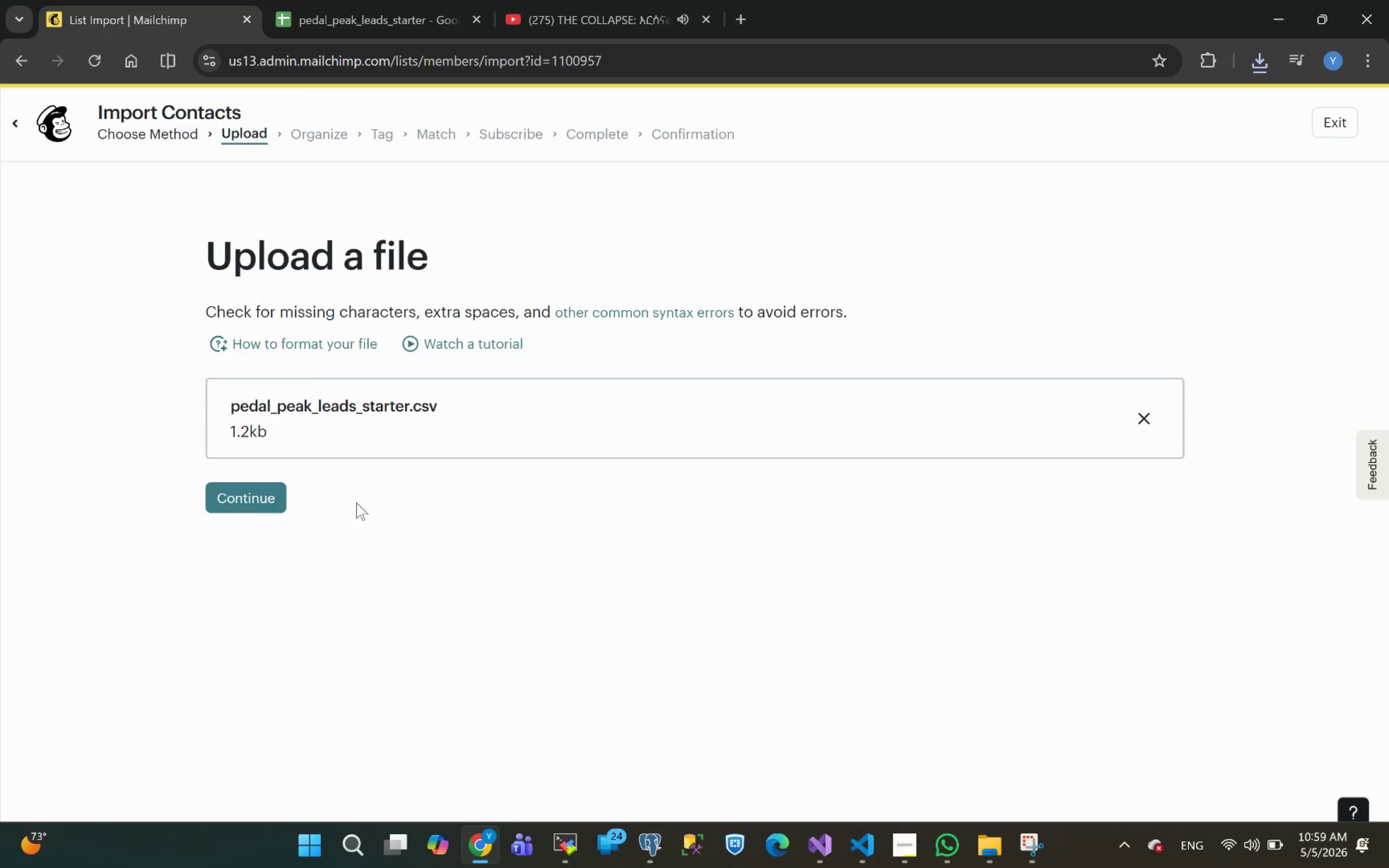 
left_click([273, 504])
 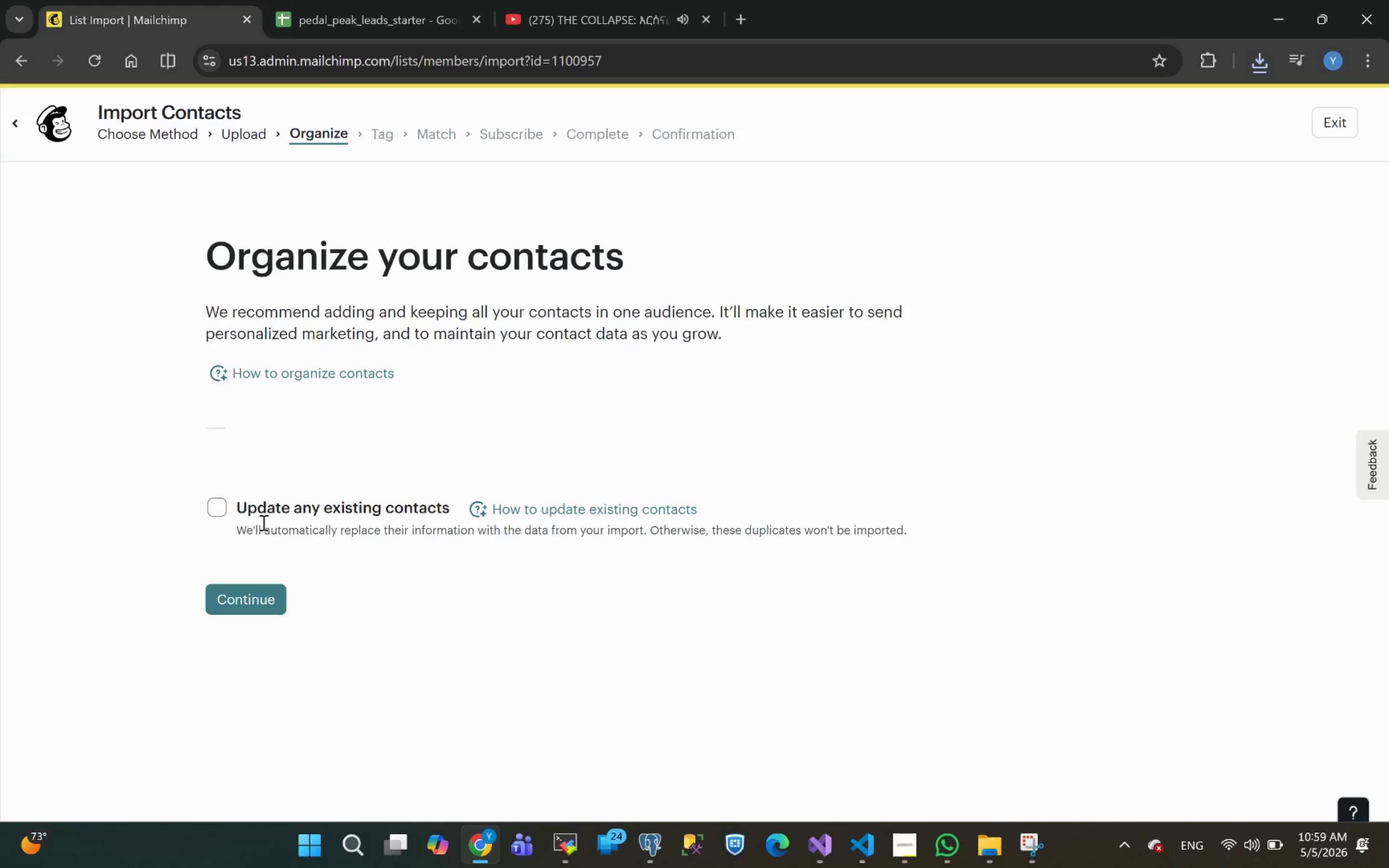 
wait(5.66)
 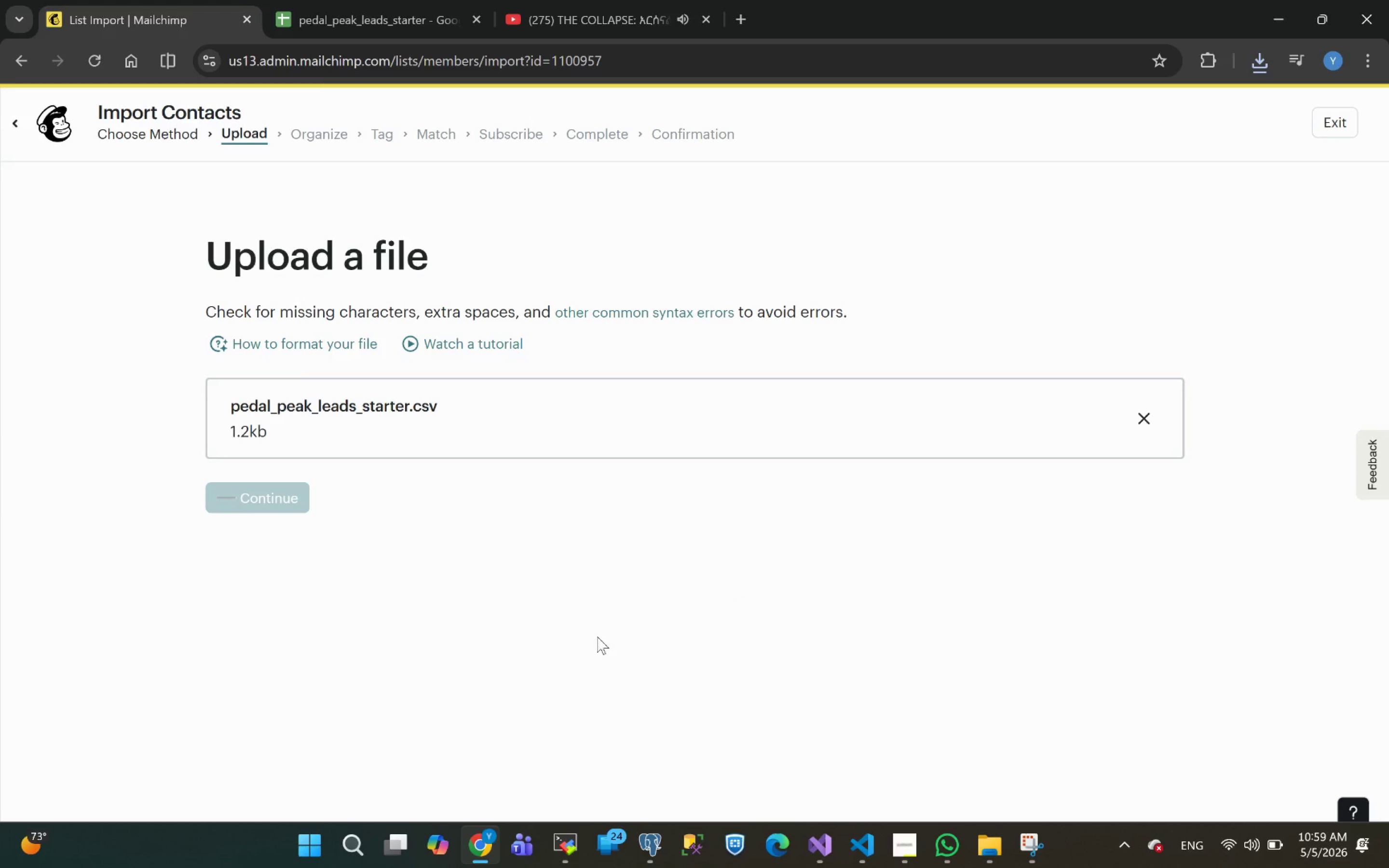 
scroll: coordinate [383, 542], scroll_direction: down, amount: 8.0
 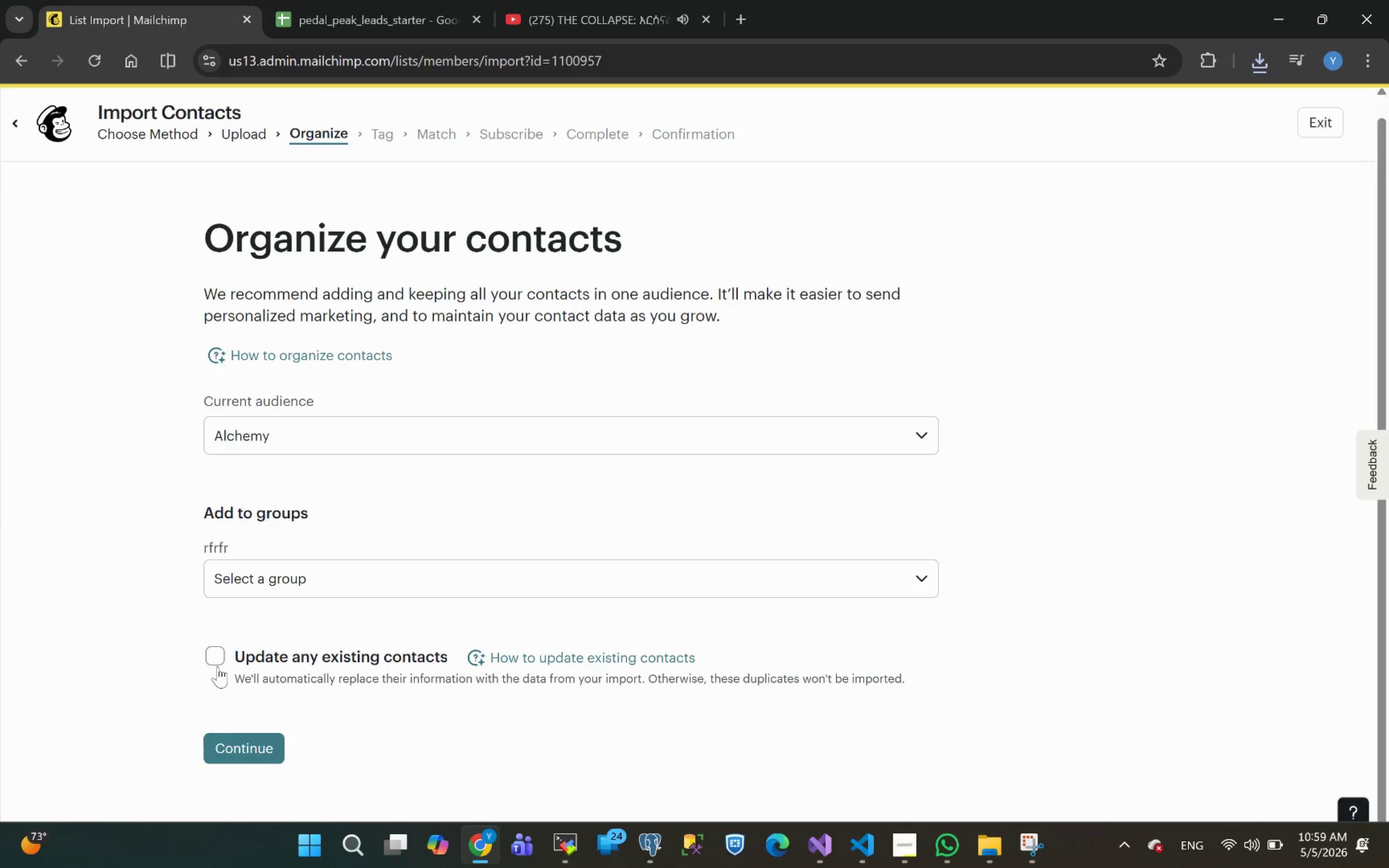 
left_click([216, 658])
 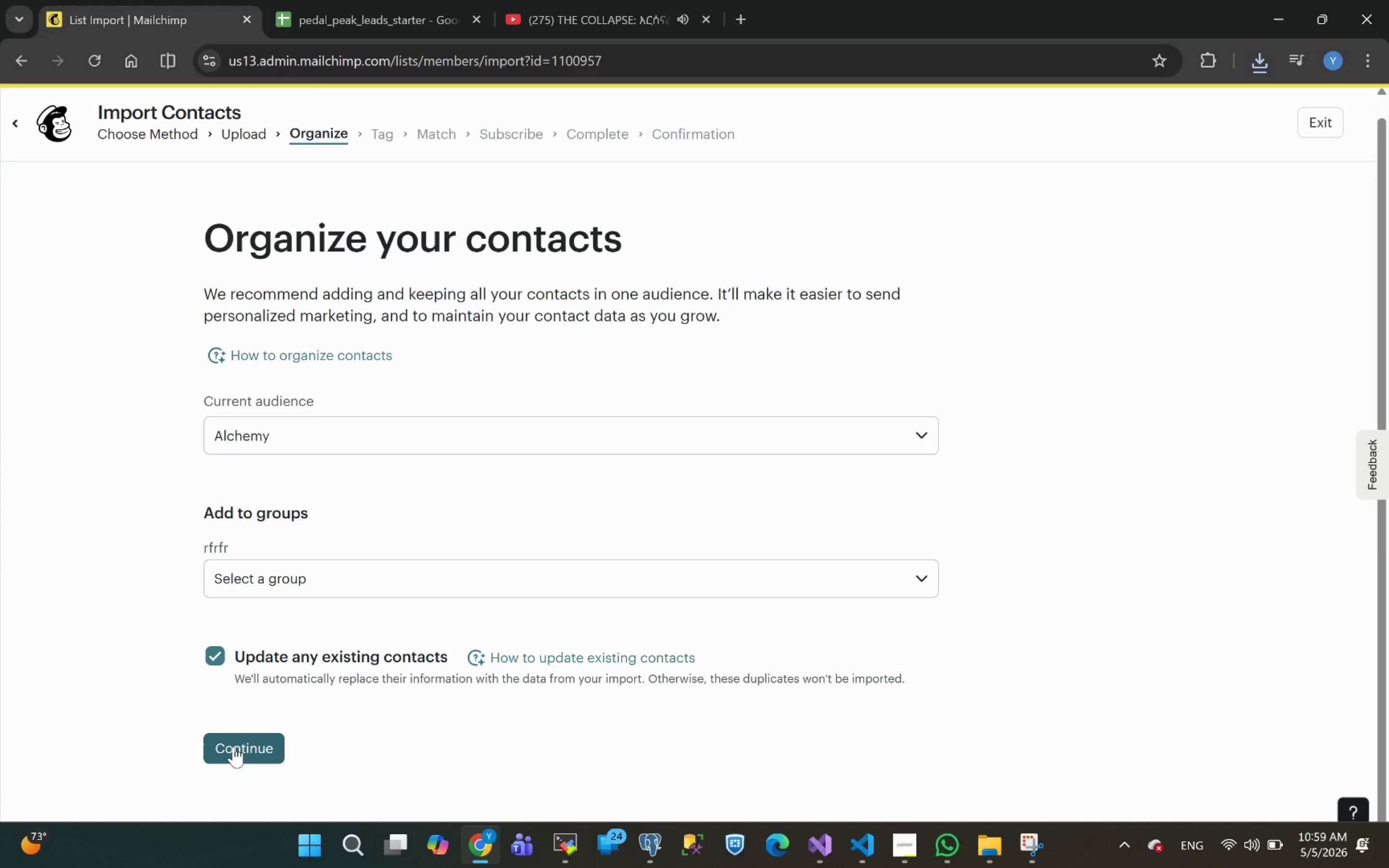 
left_click([237, 740])
 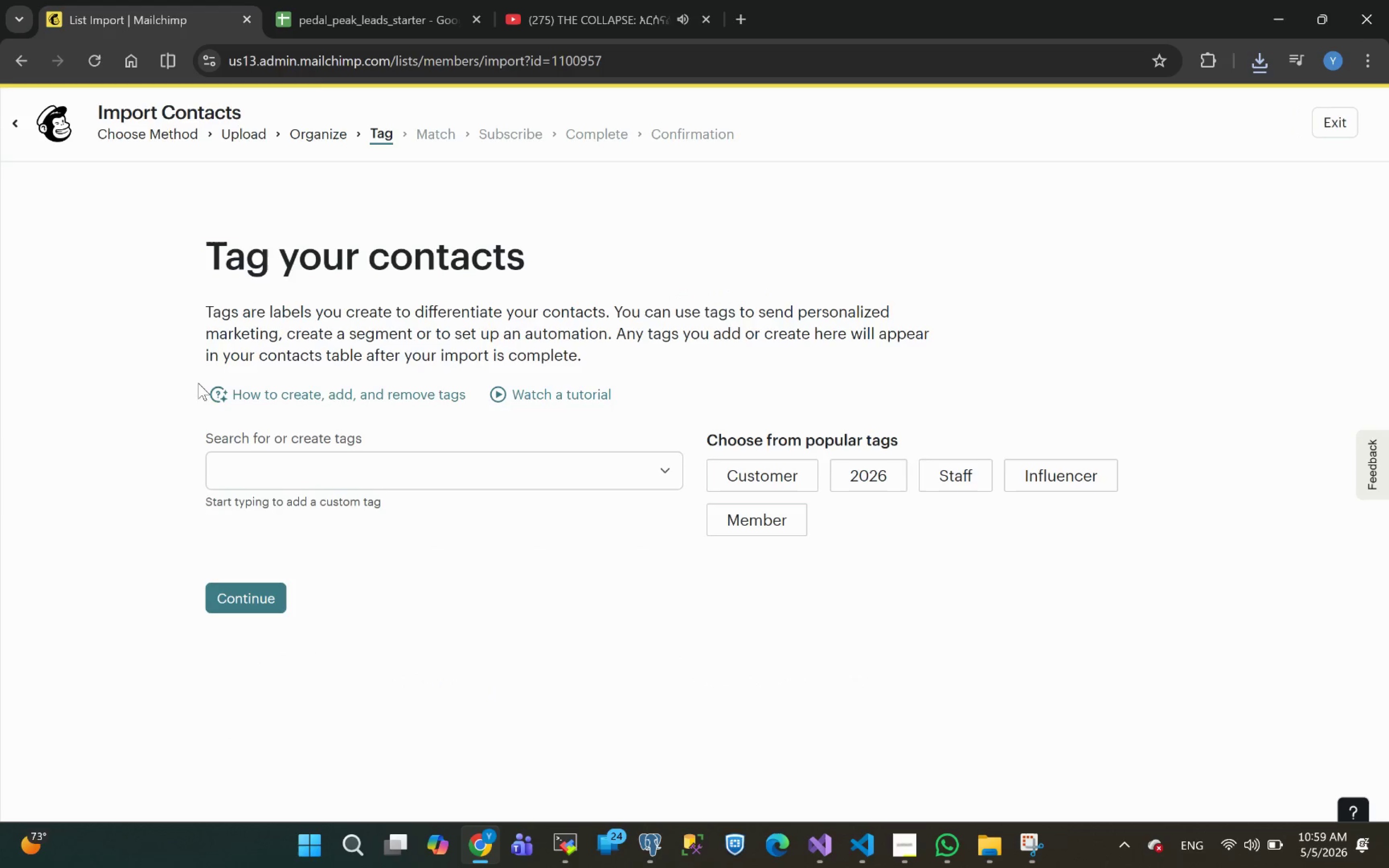 
left_click([276, 483])
 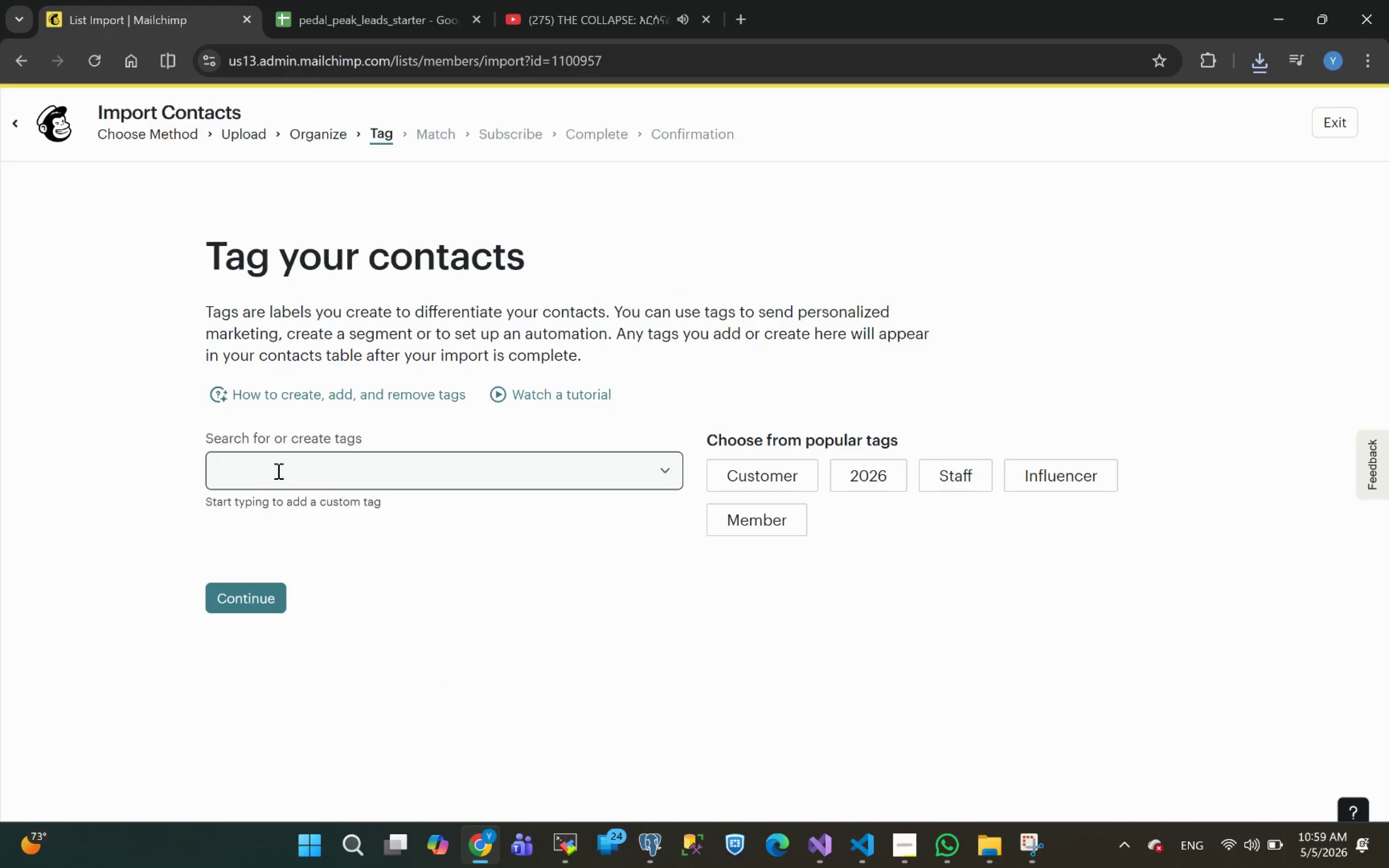 
left_click([279, 469])
 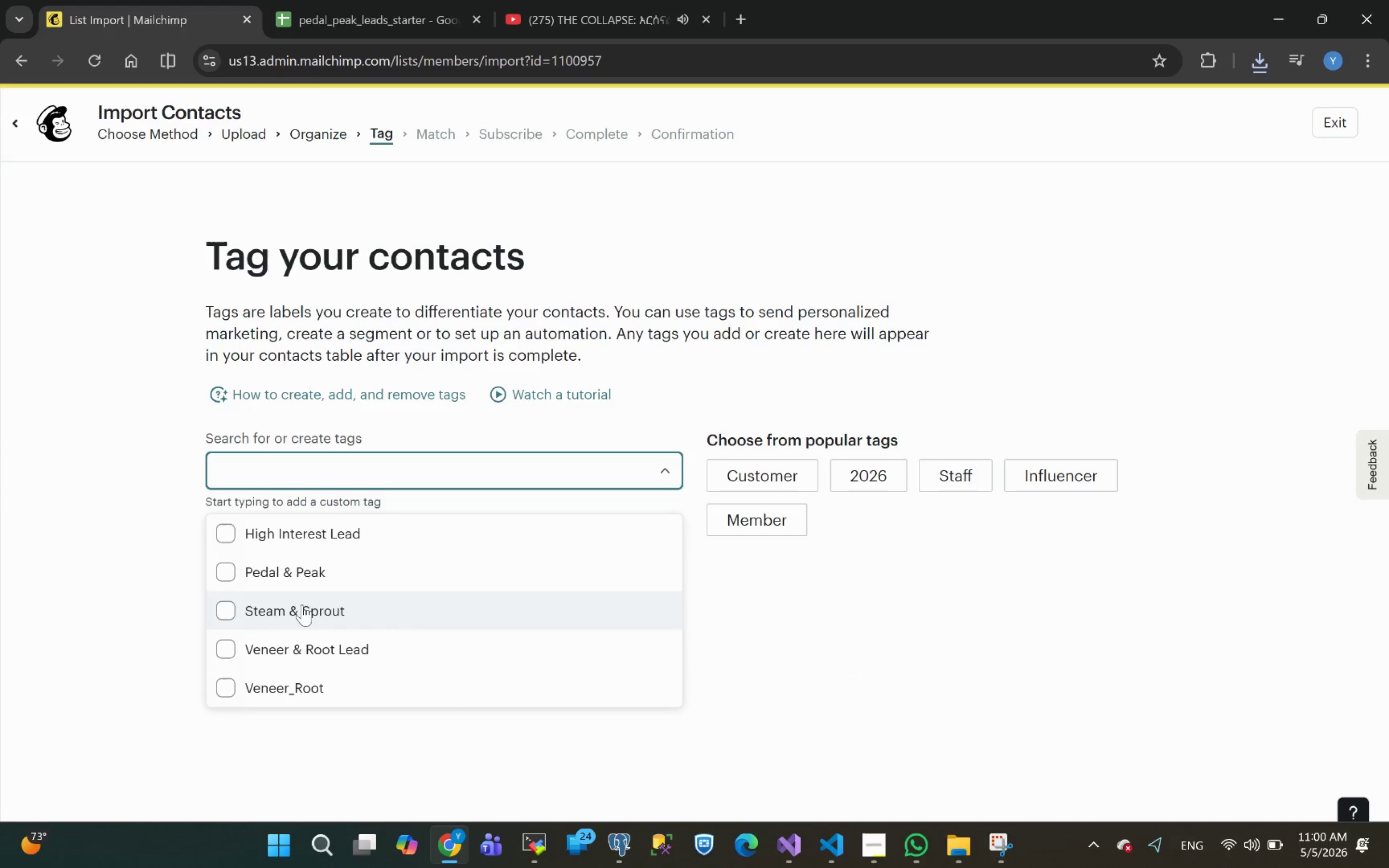 
left_click([302, 579])
 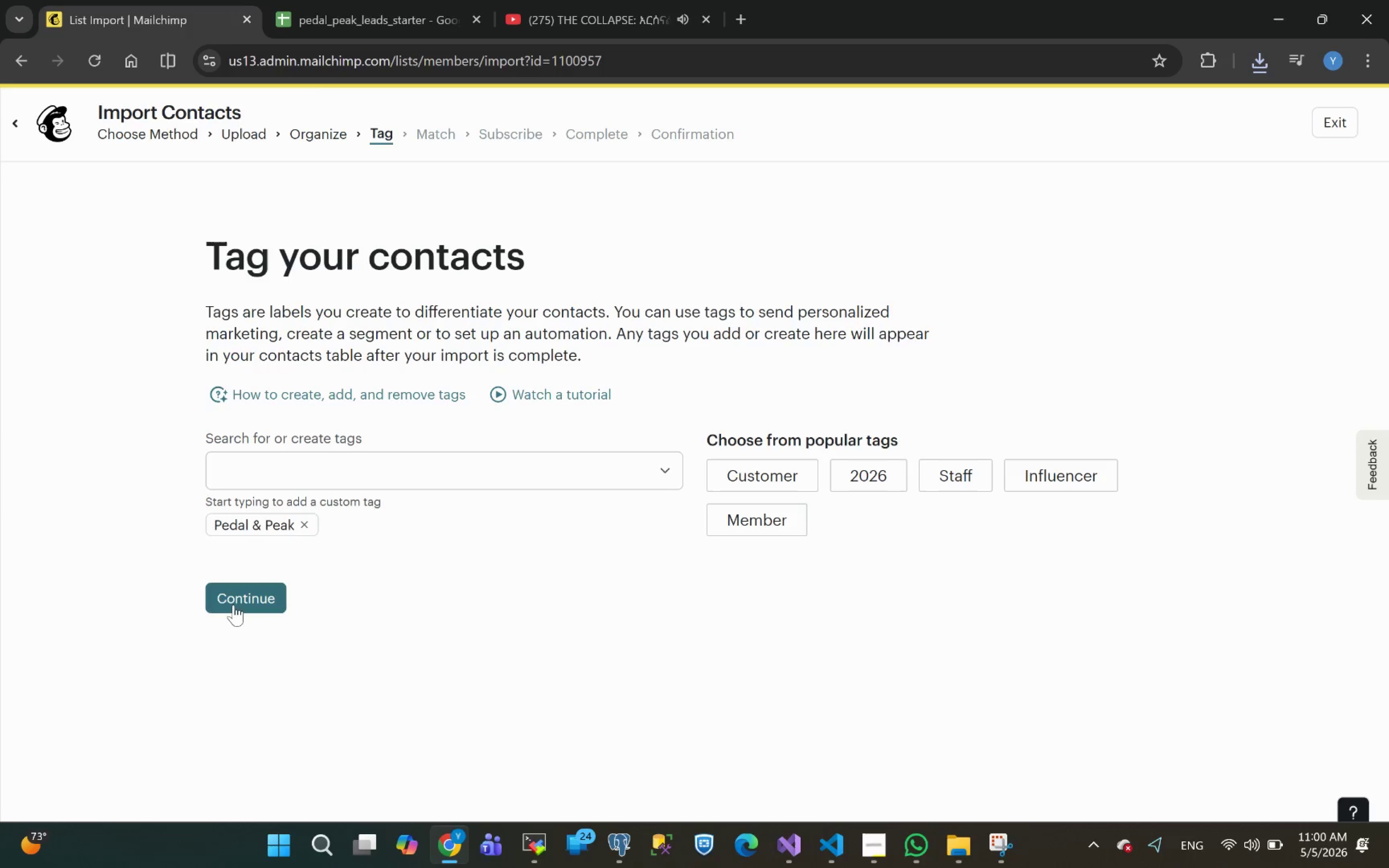 
left_click([239, 601])
 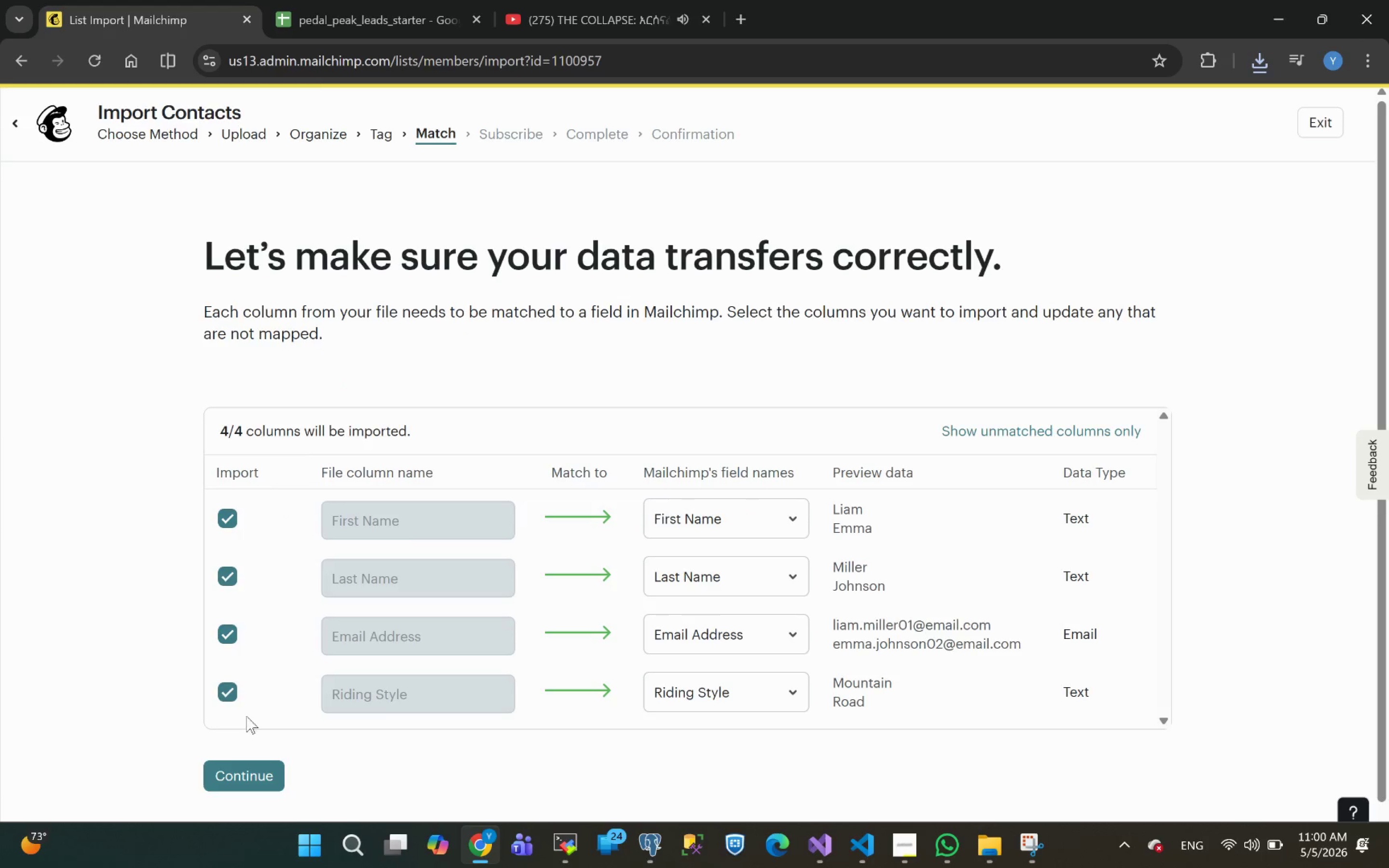 
scroll: coordinate [452, 570], scroll_direction: down, amount: 8.0
 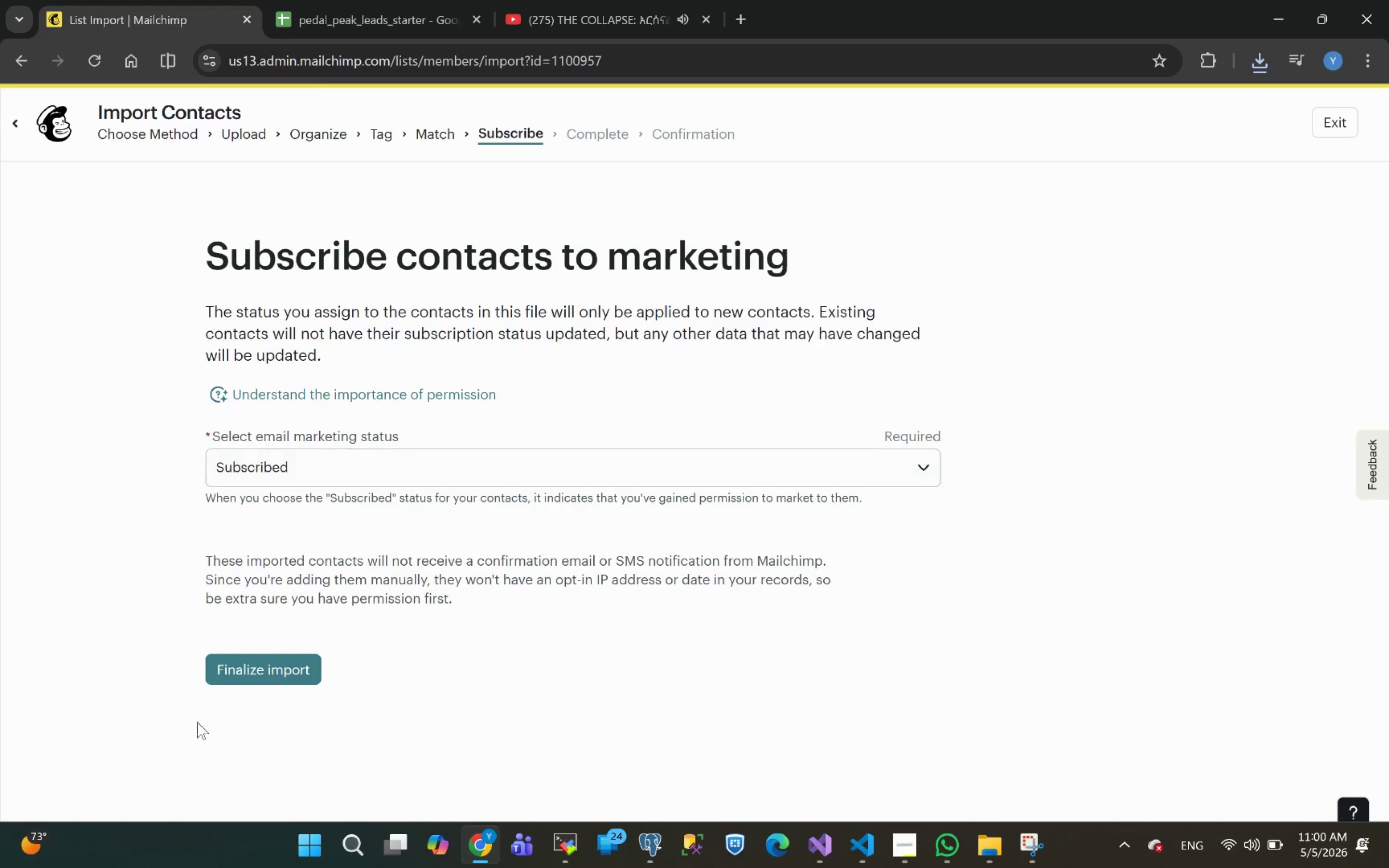 
double_click([249, 677])